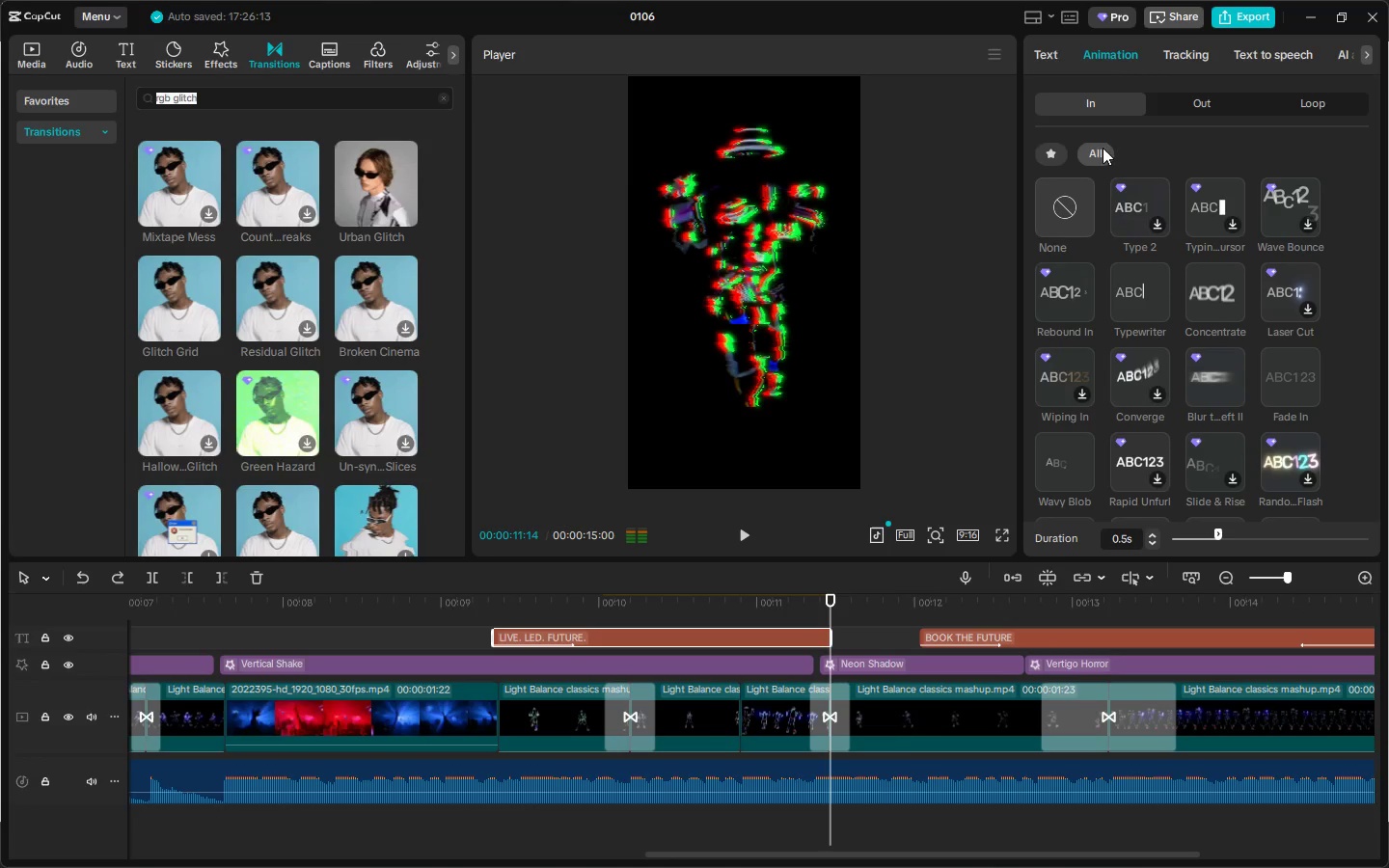 
scroll: coordinate [1301, 352], scroll_direction: up, amount: 5.0
 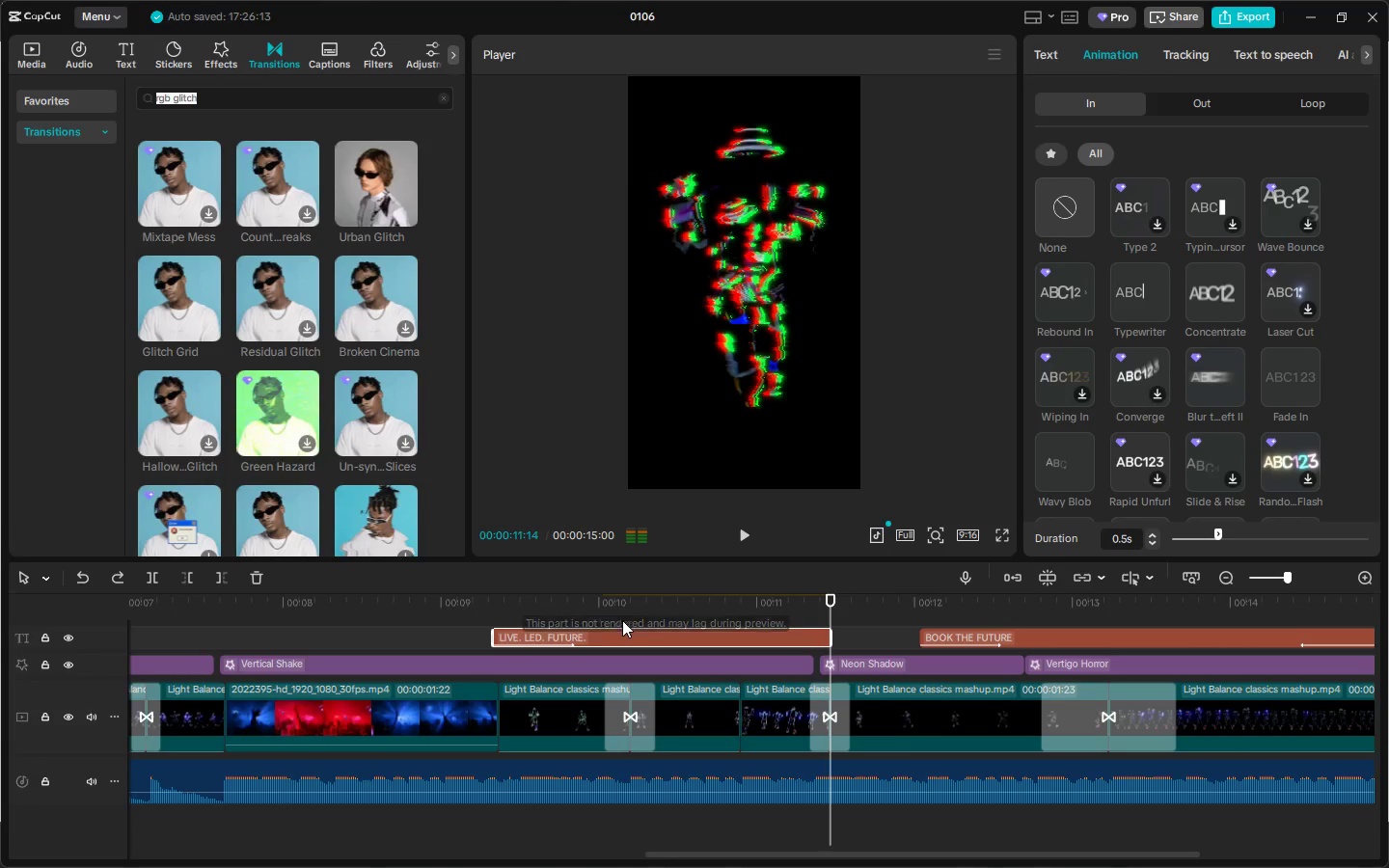 
left_click([555, 610])
 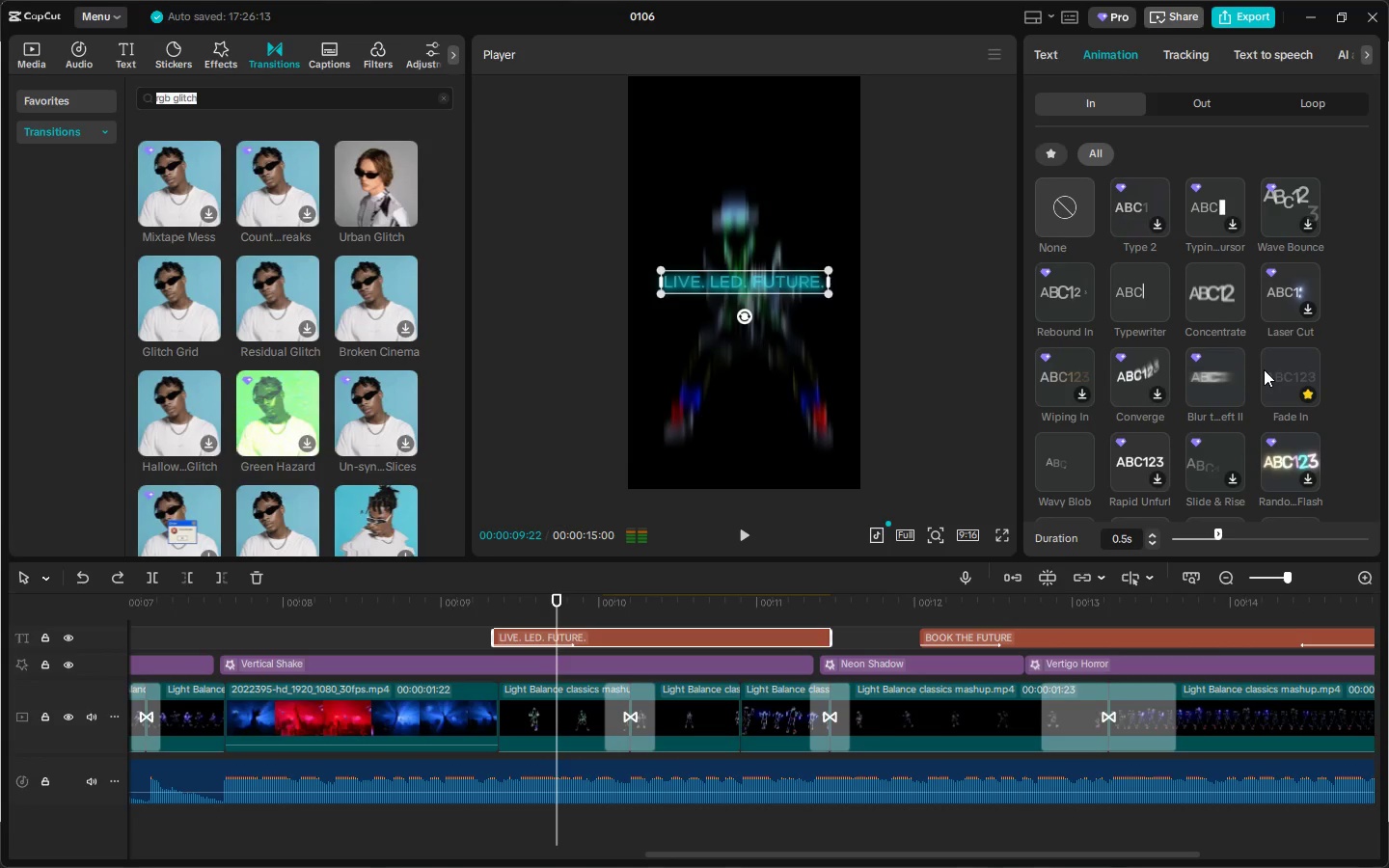 
scroll: coordinate [1195, 414], scroll_direction: down, amount: 52.0
 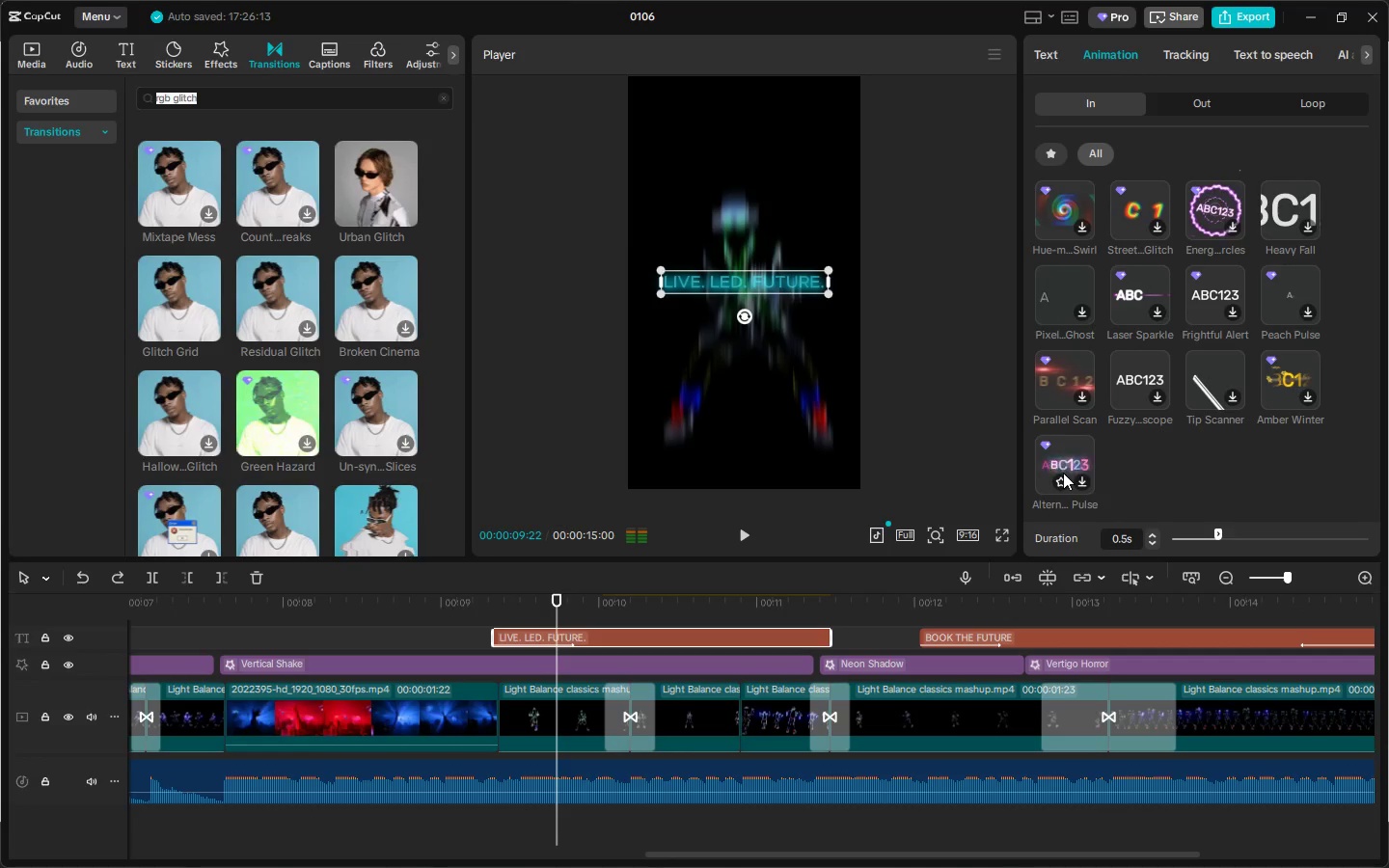 
wait(7.58)
 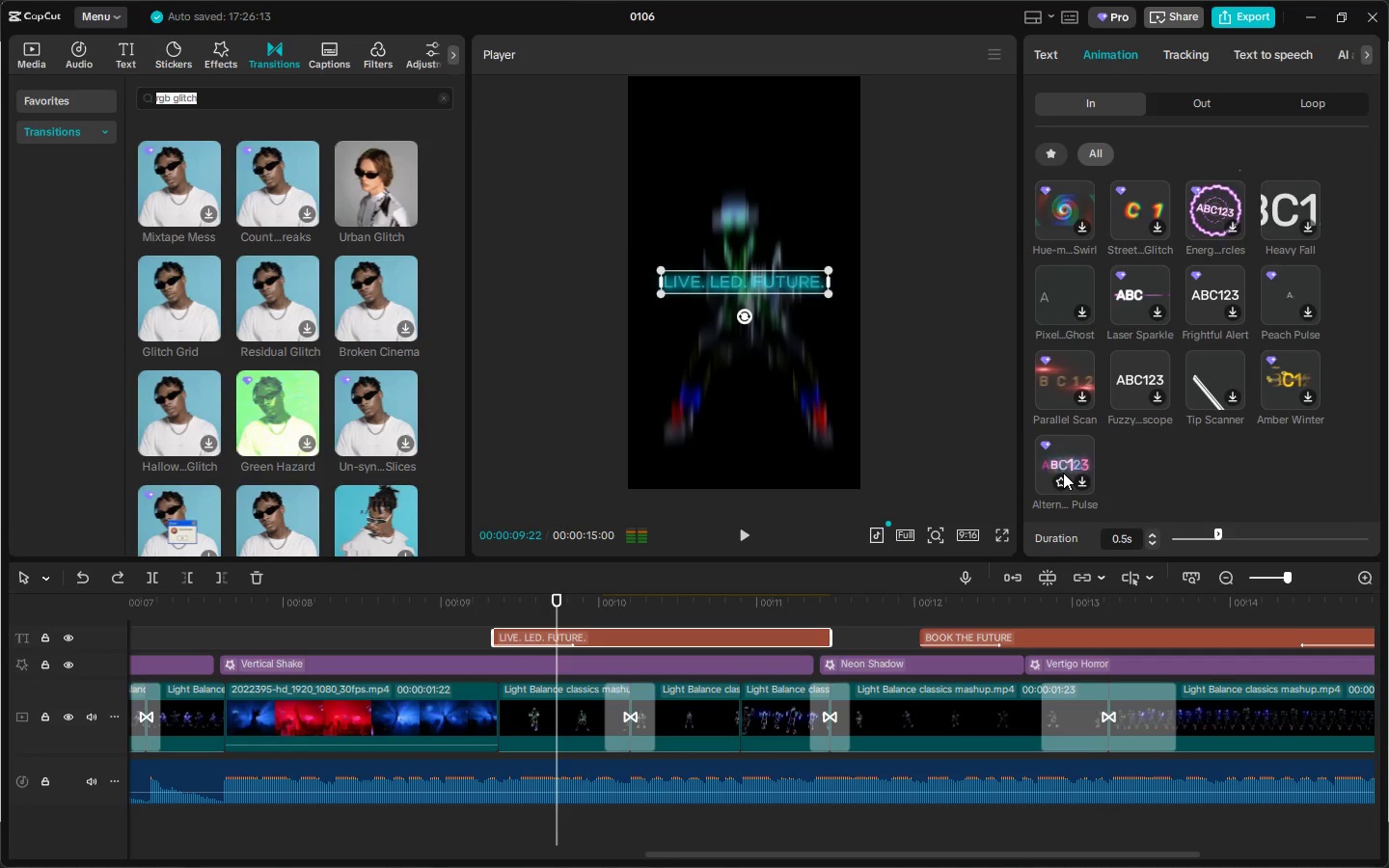 
scroll: coordinate [1236, 205], scroll_direction: up, amount: 6.0
 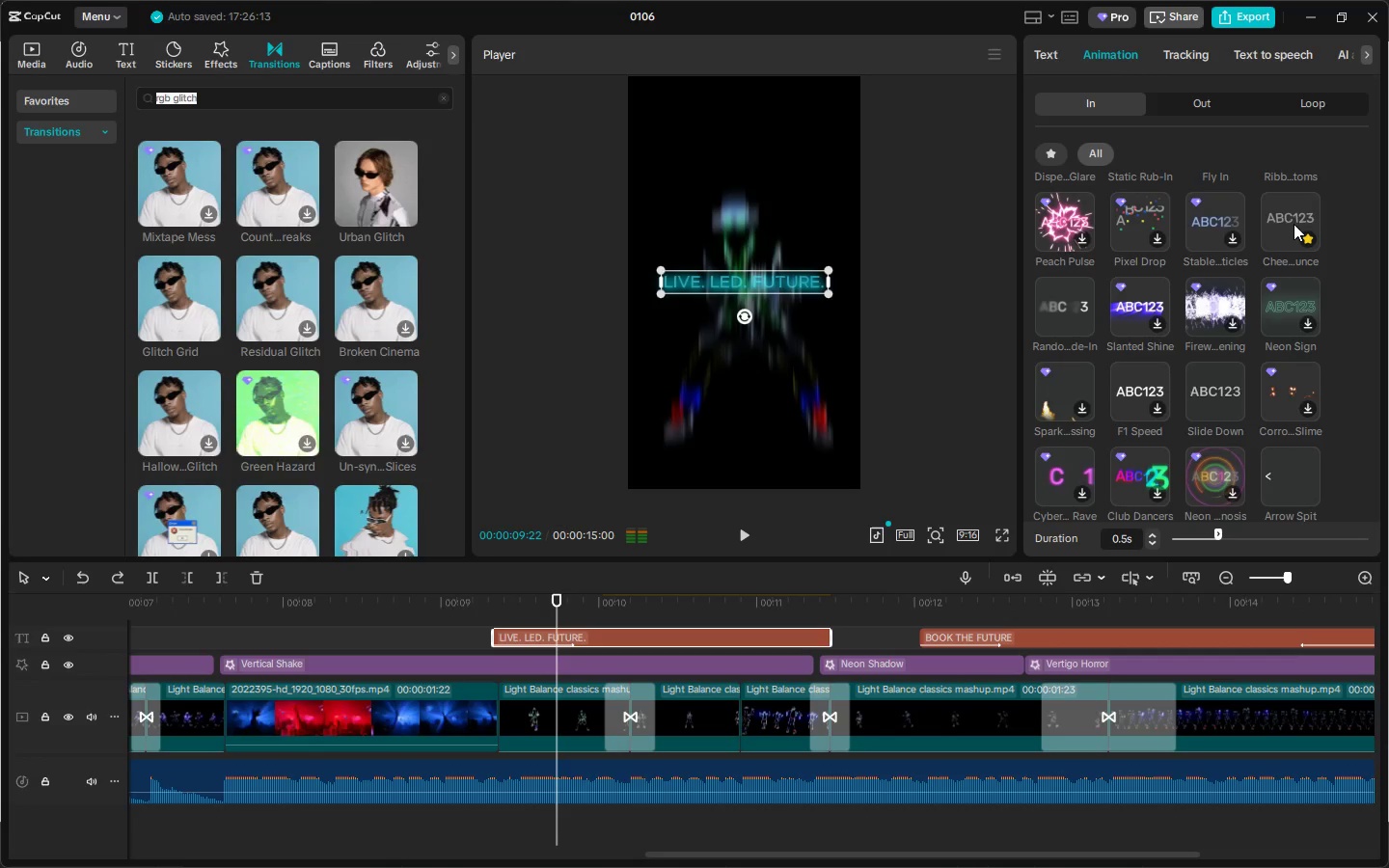 
left_click([1289, 219])
 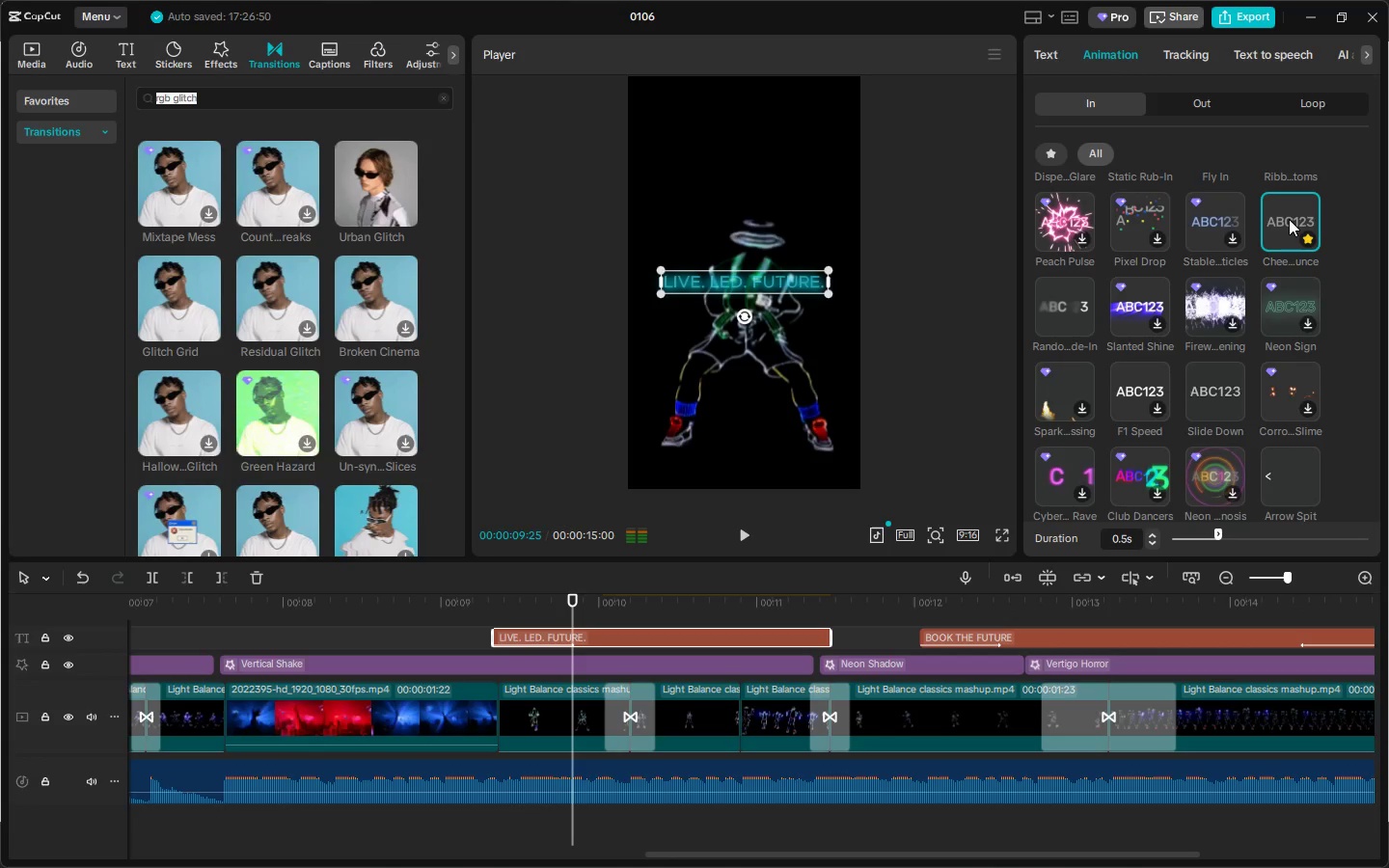 
left_click([1289, 219])
 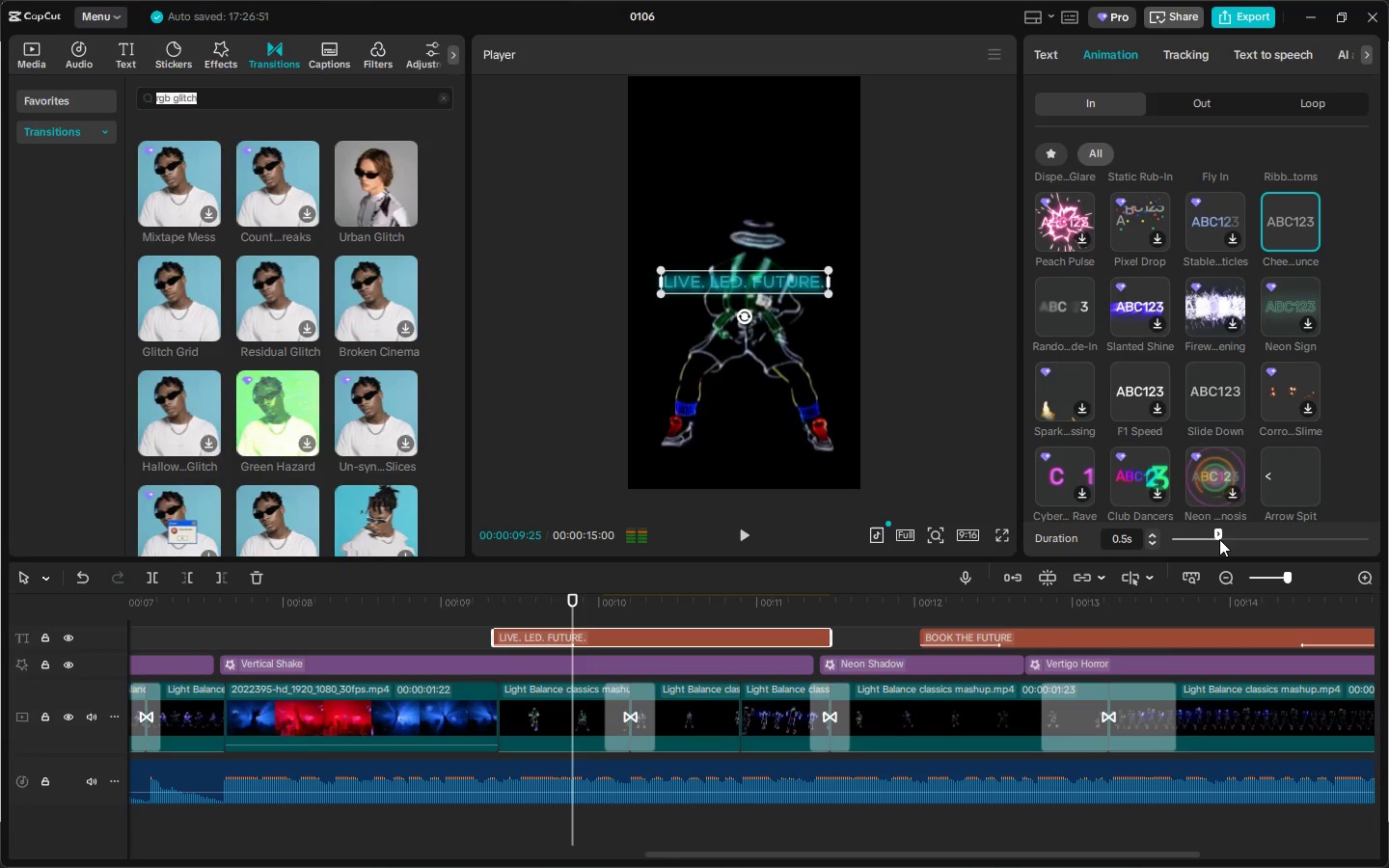 
left_click_drag(start_coordinate=[1218, 538], to_coordinate=[1313, 530])
 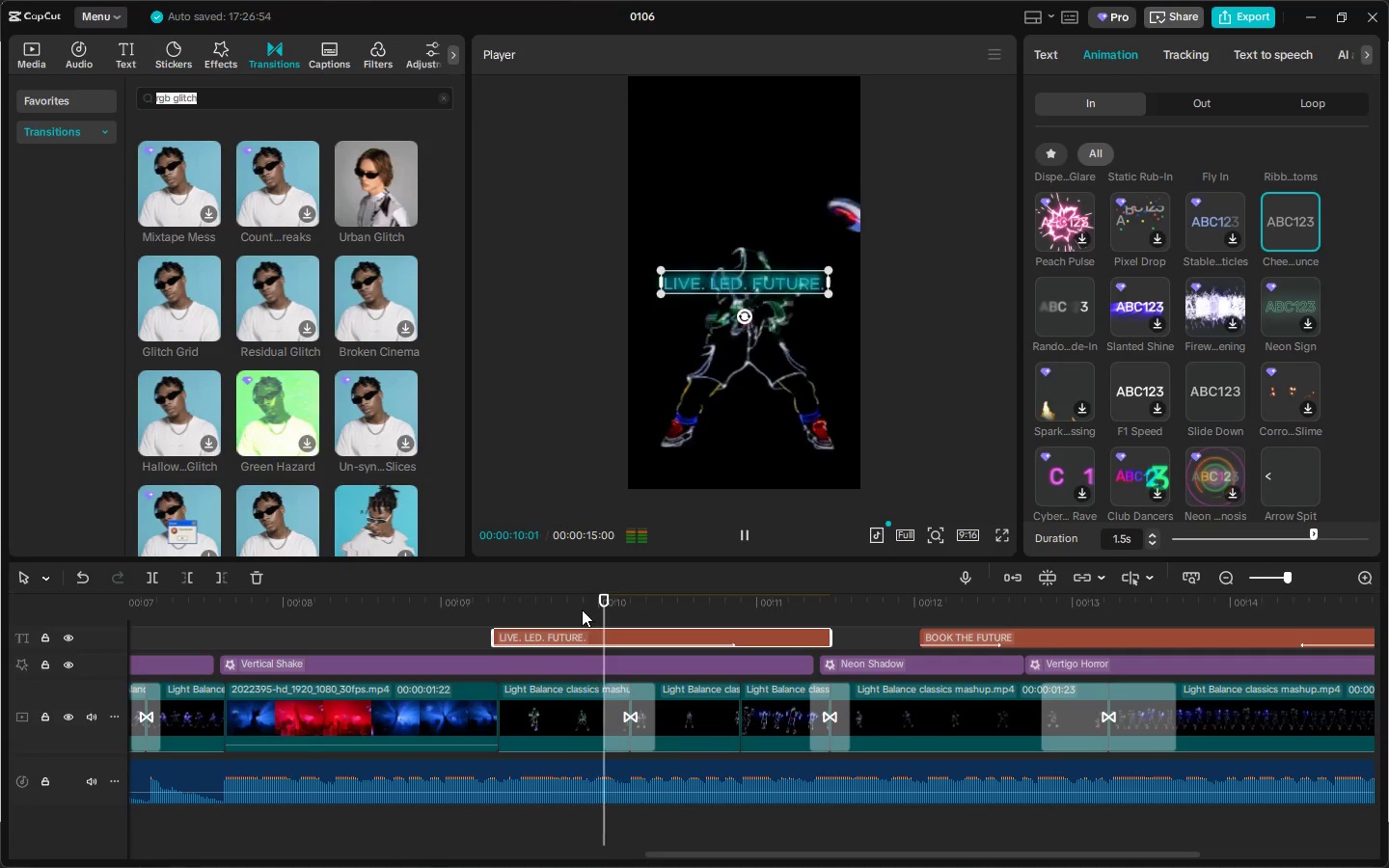 
key(Space)
 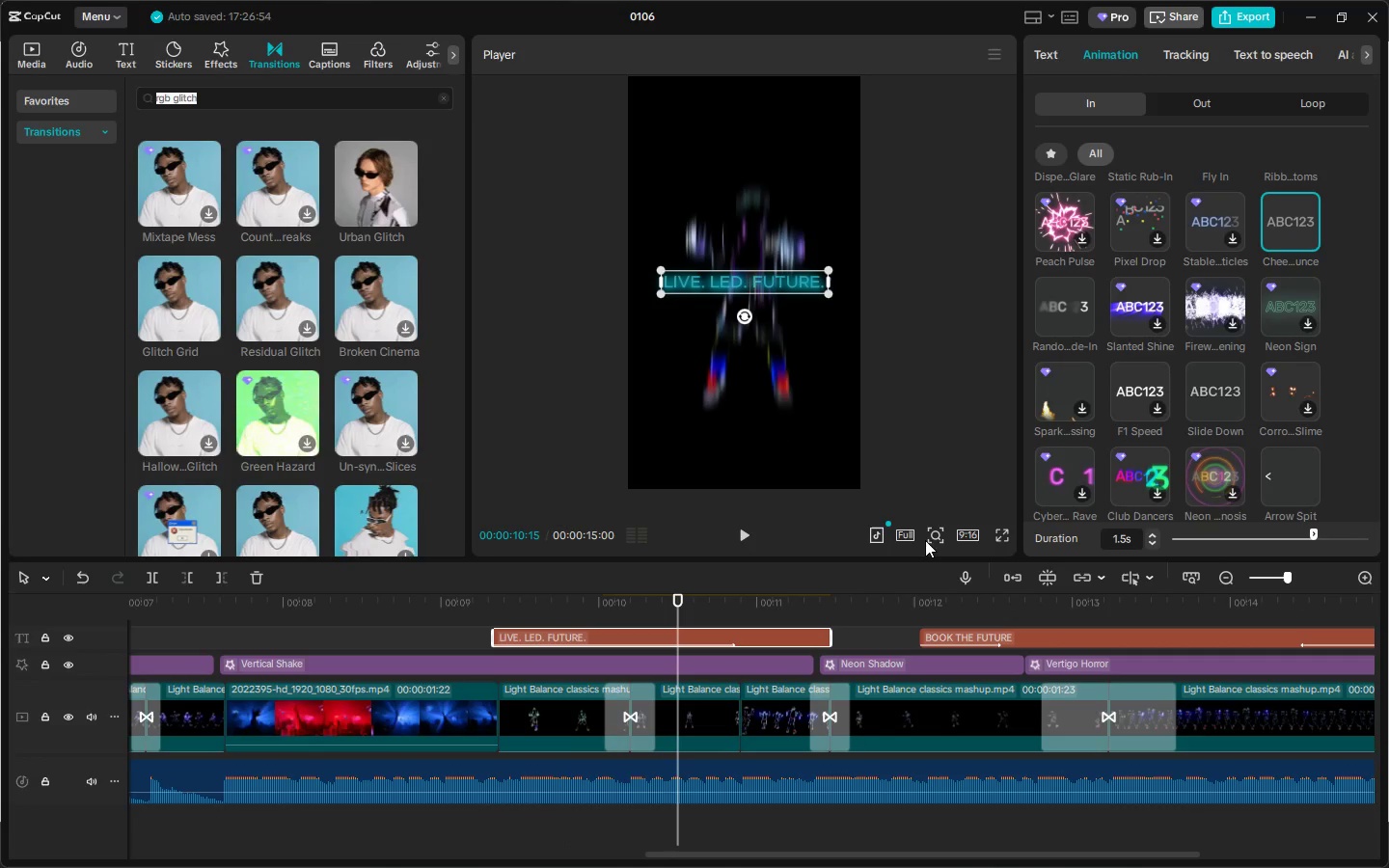 
key(Space)
 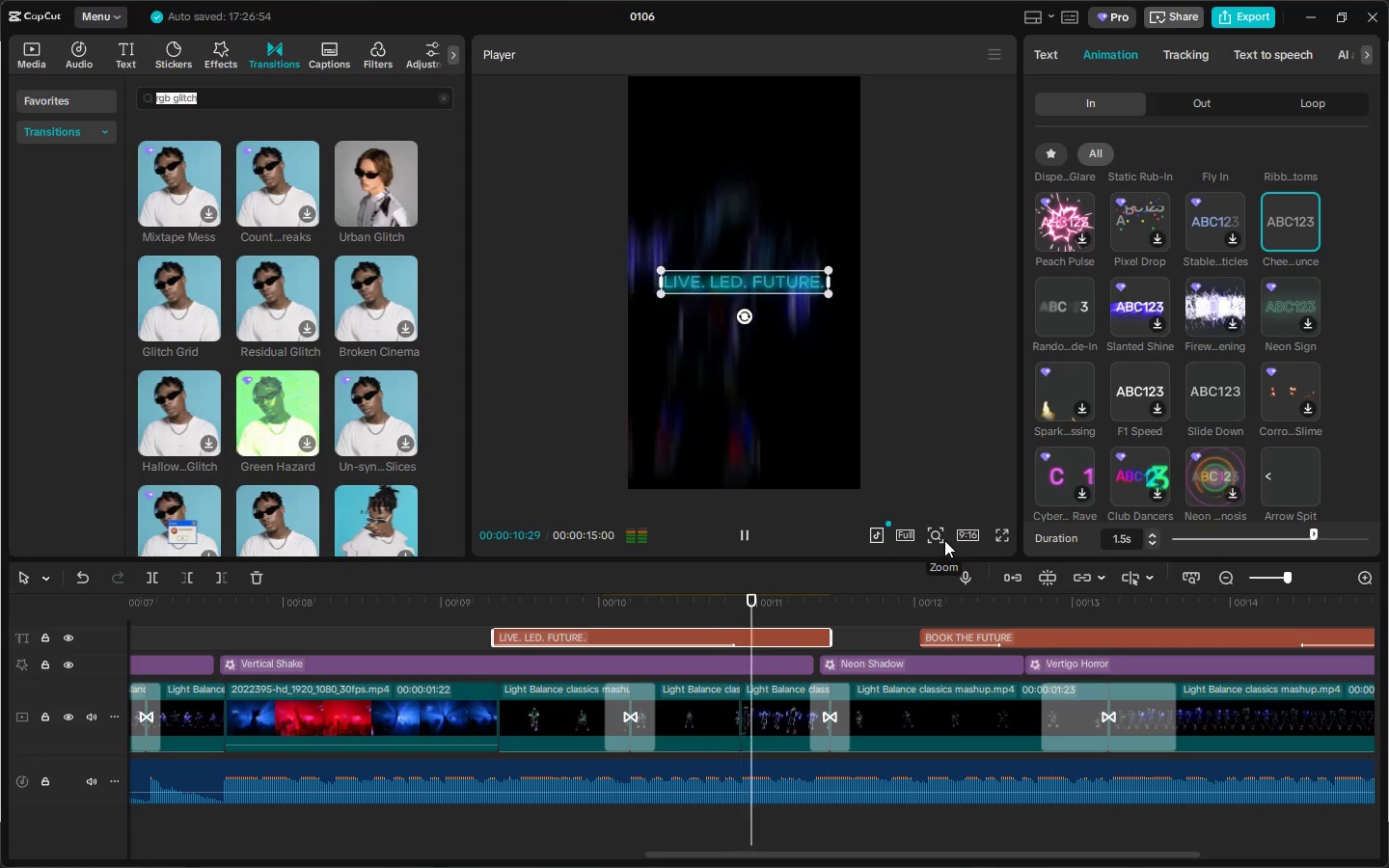 
key(Space)
 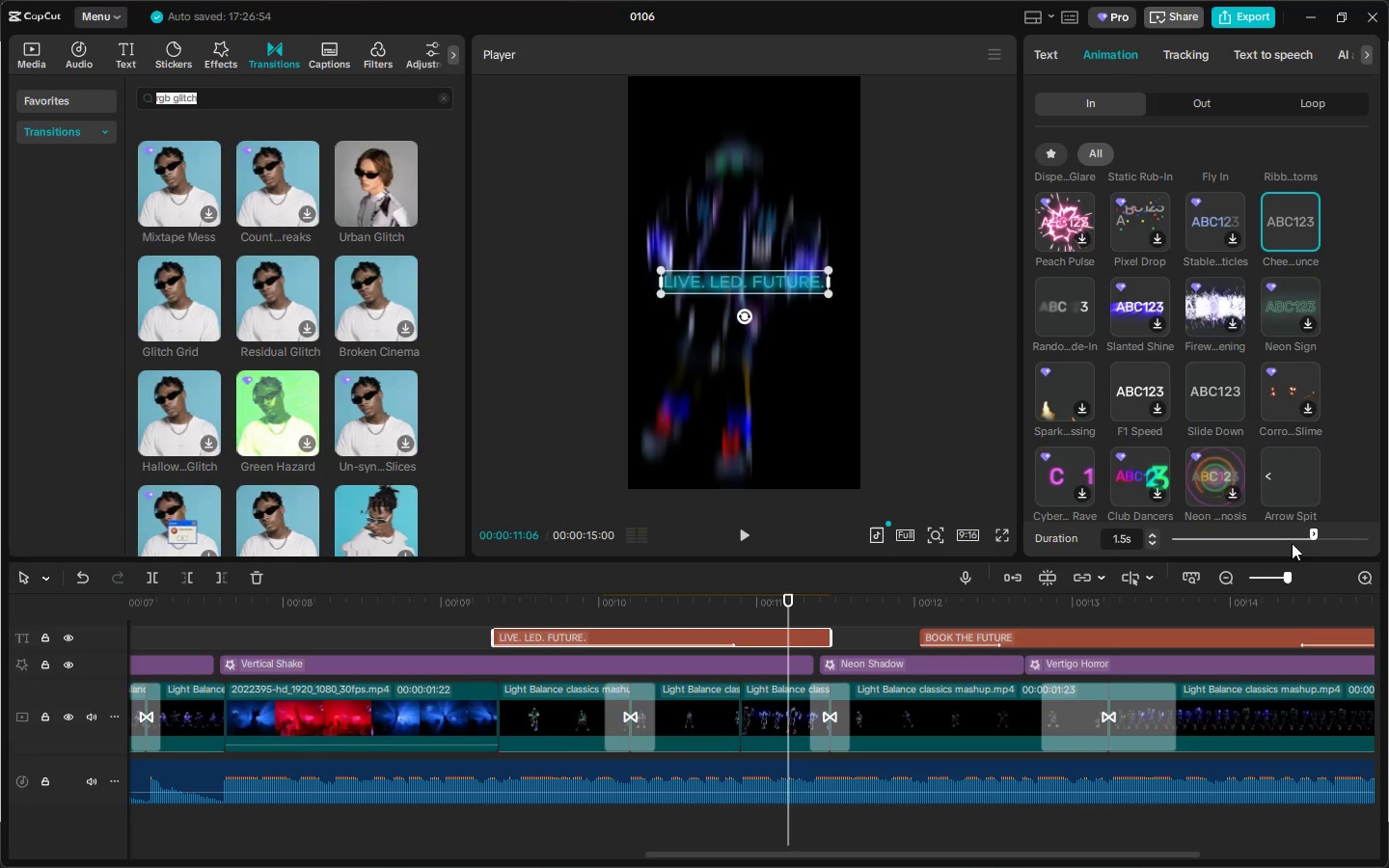 
left_click_drag(start_coordinate=[1314, 536], to_coordinate=[1267, 540])
 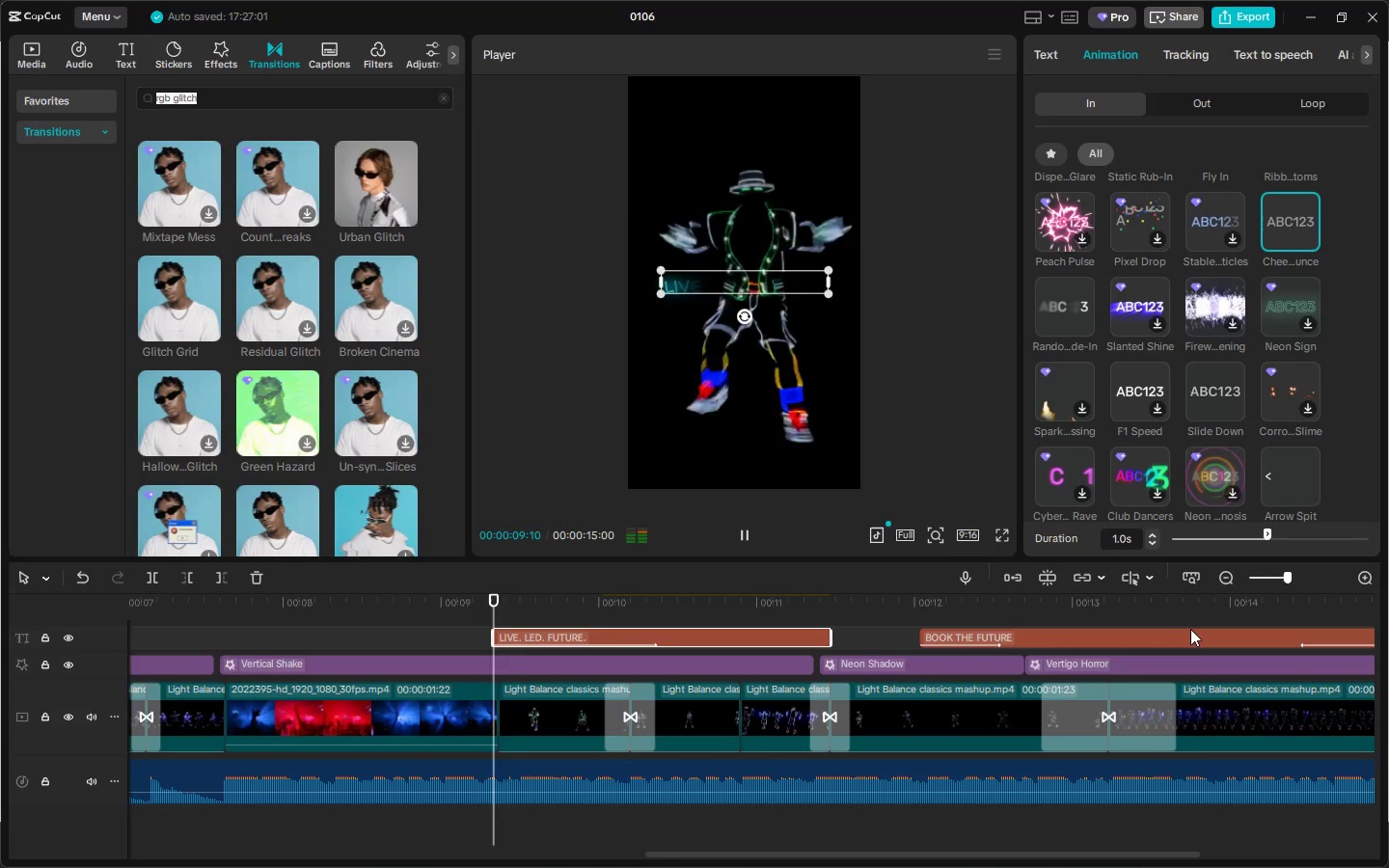 
left_click([1189, 635])
 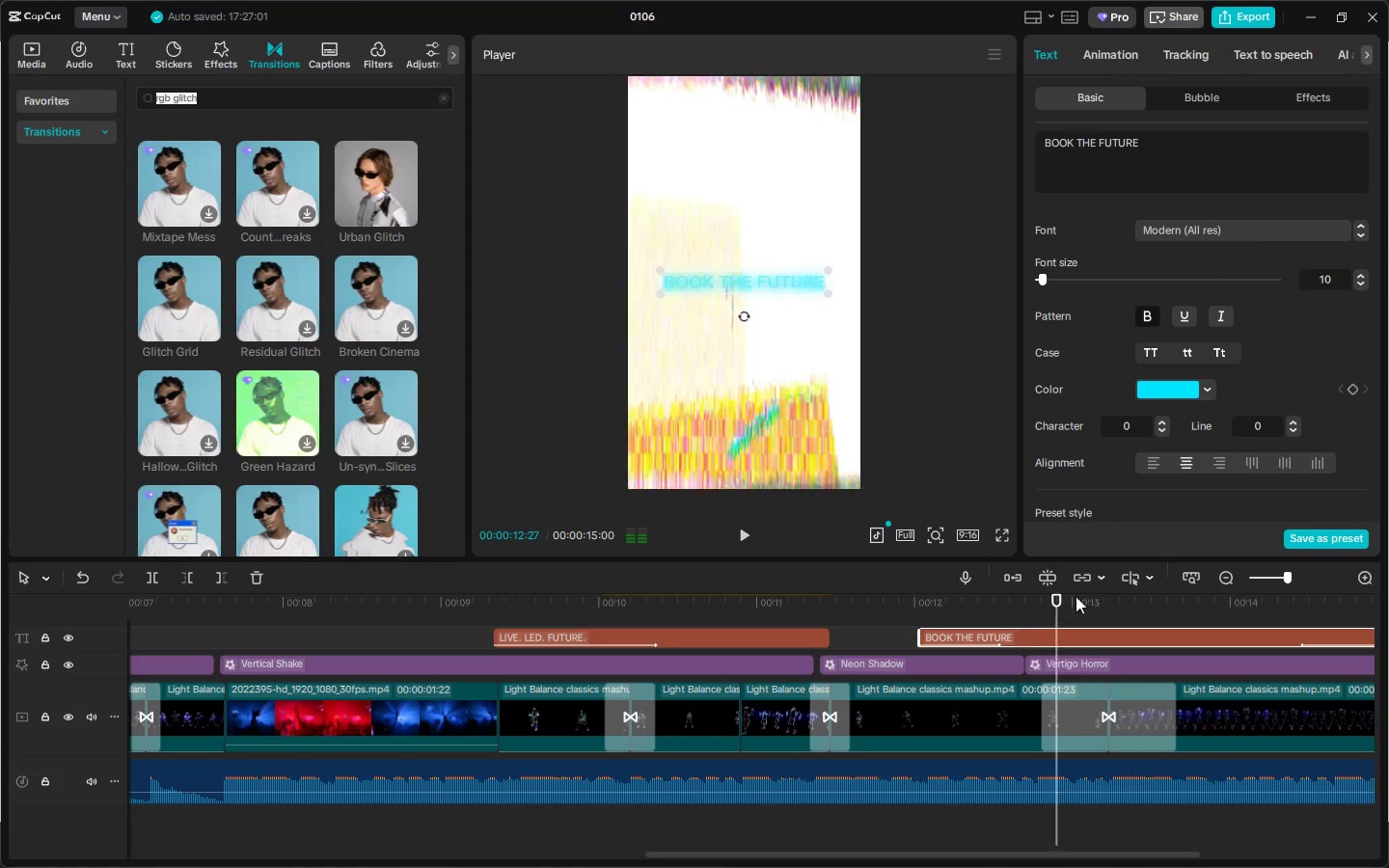 
left_click([1067, 636])
 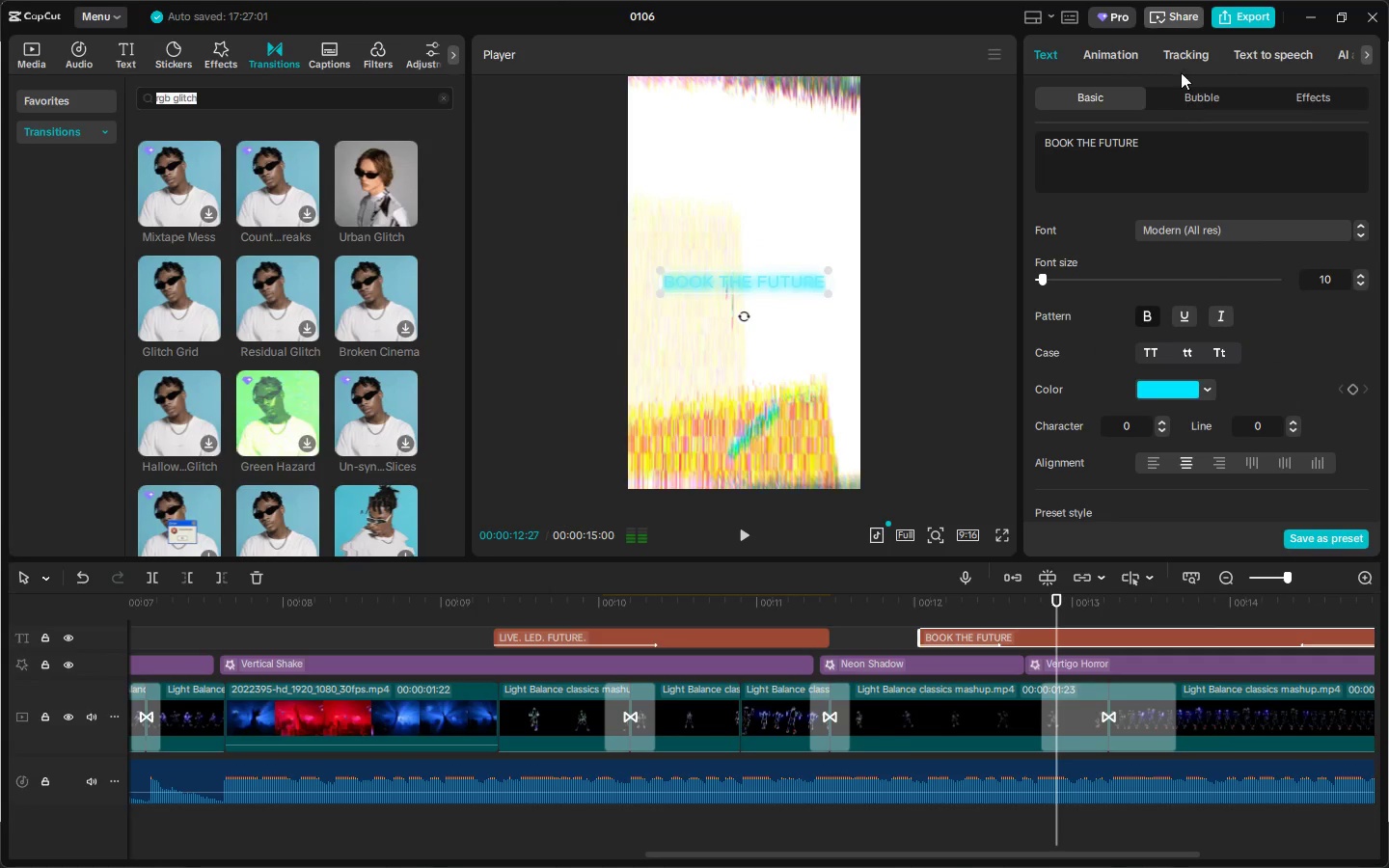 
left_click([1116, 61])
 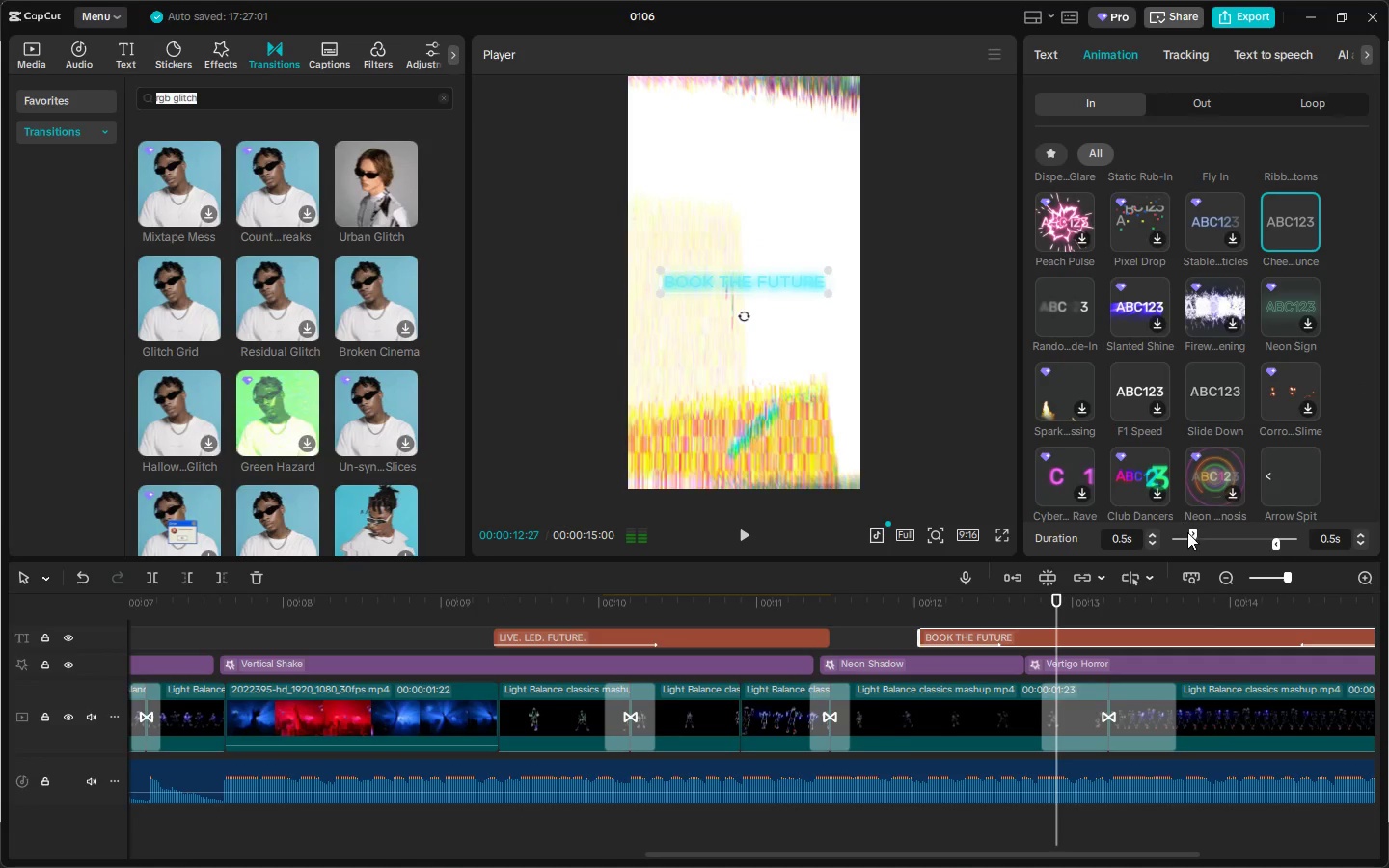 
left_click_drag(start_coordinate=[1192, 534], to_coordinate=[1213, 536])
 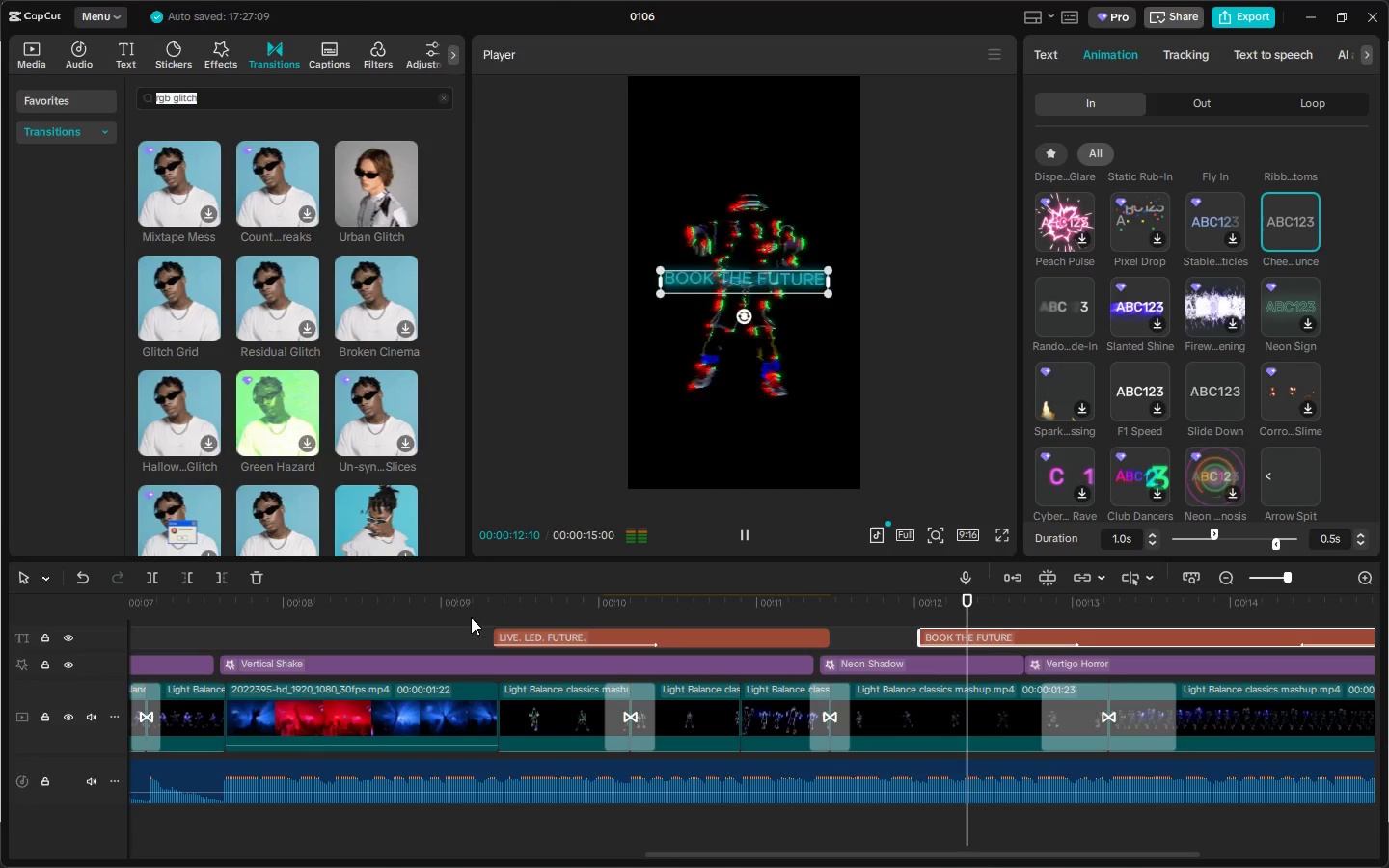 
left_click_drag(start_coordinate=[426, 601], to_coordinate=[0, 612])
 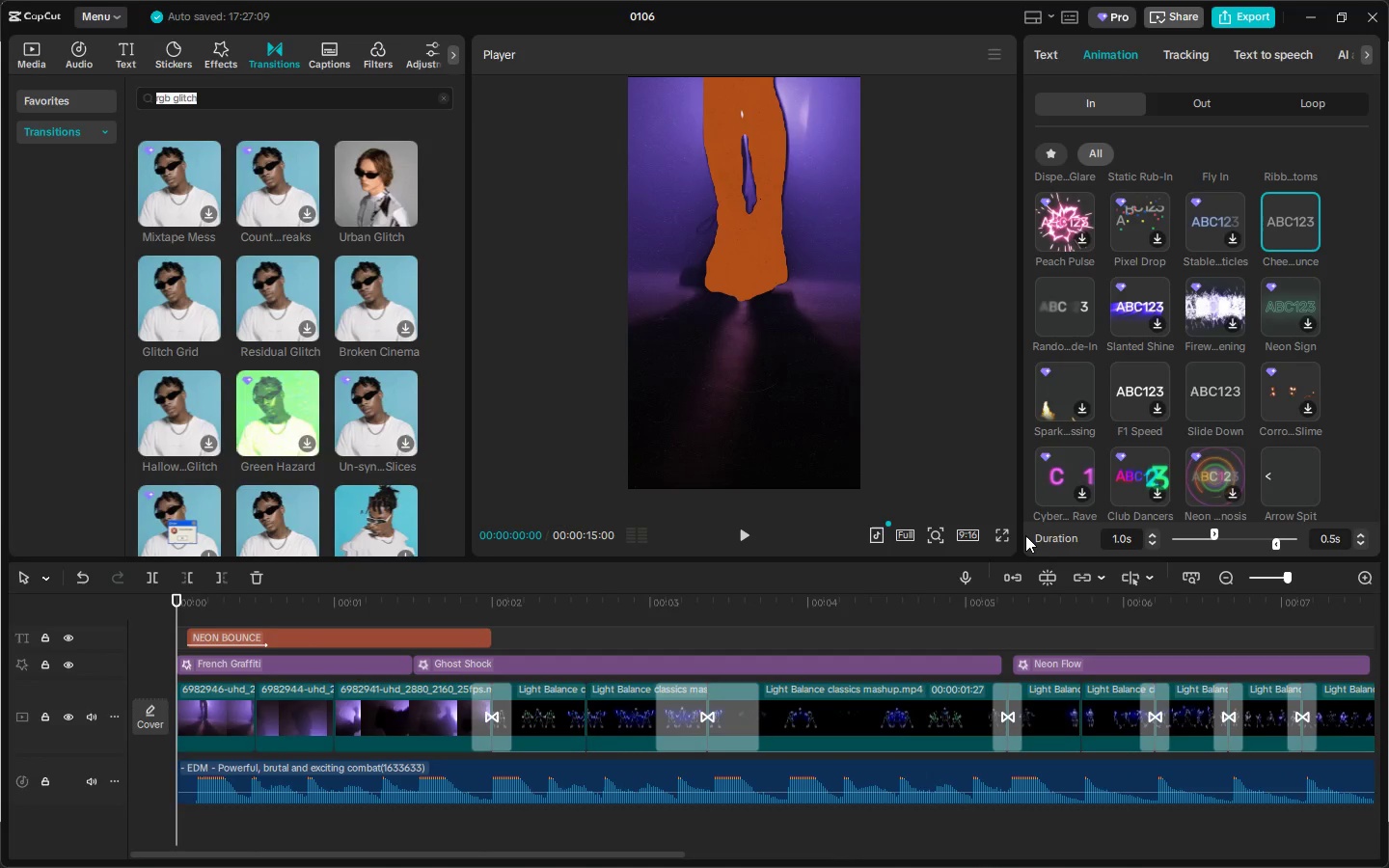 
left_click([1002, 535])
 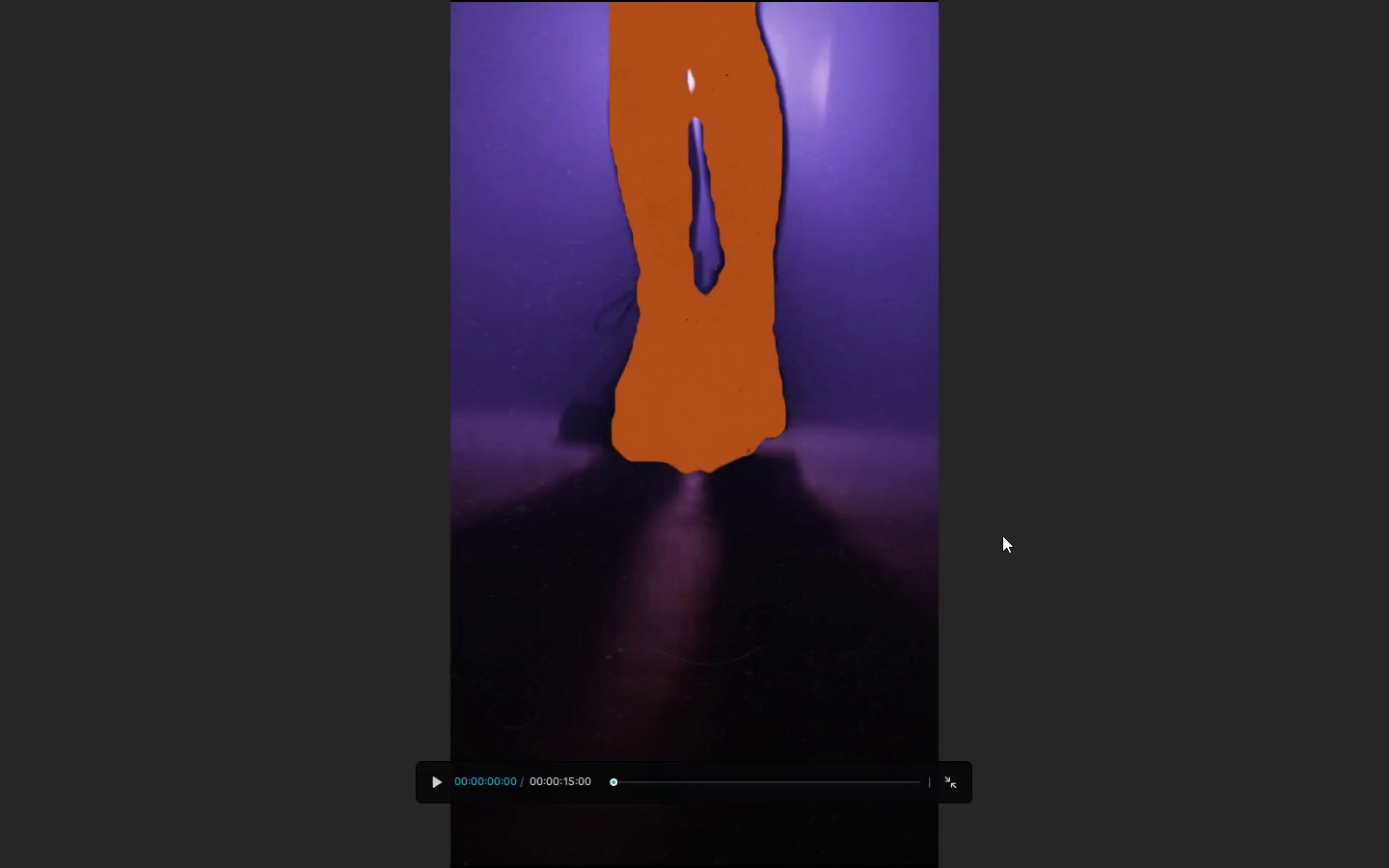 
key(Space)
 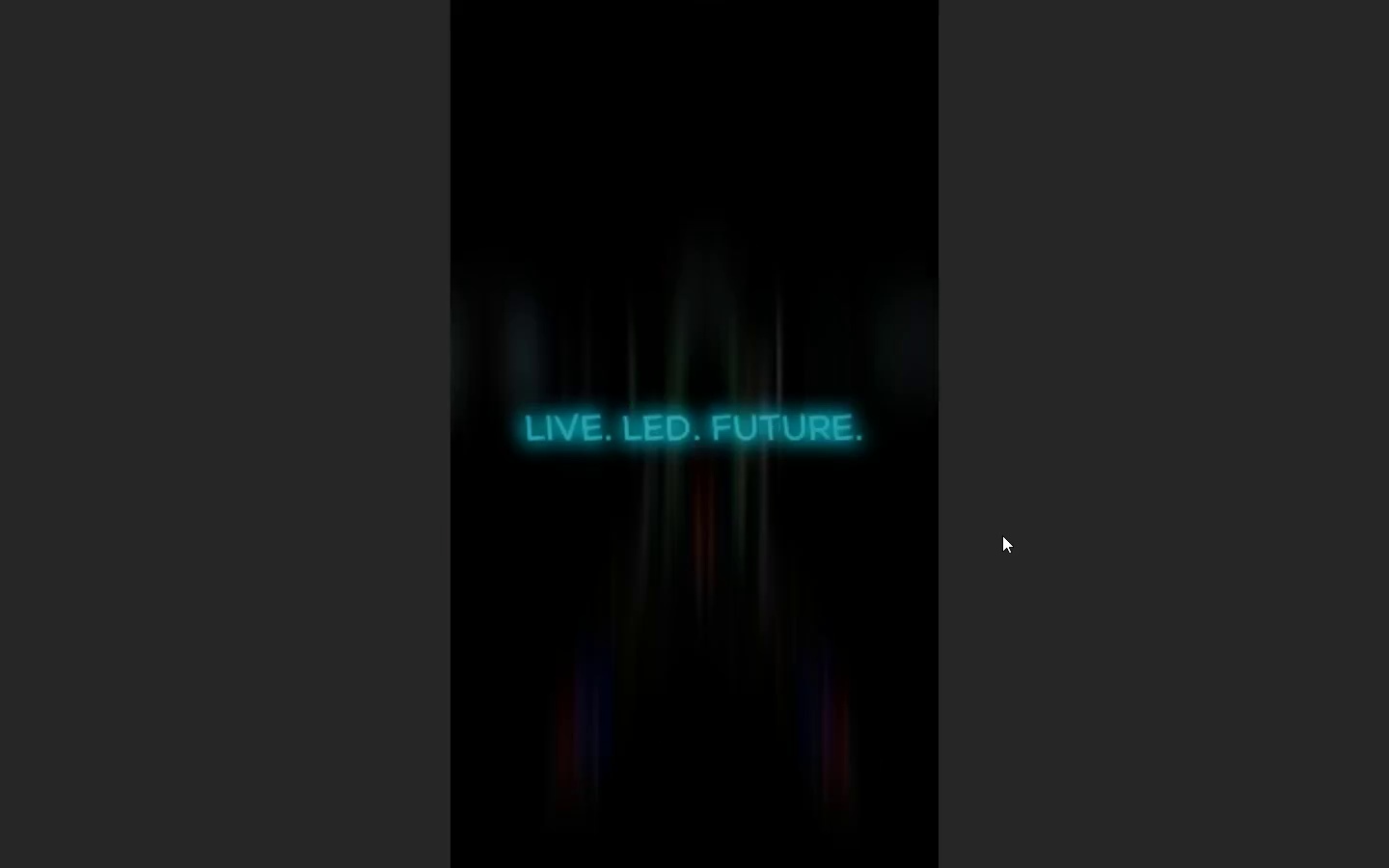 
wait(14.56)
 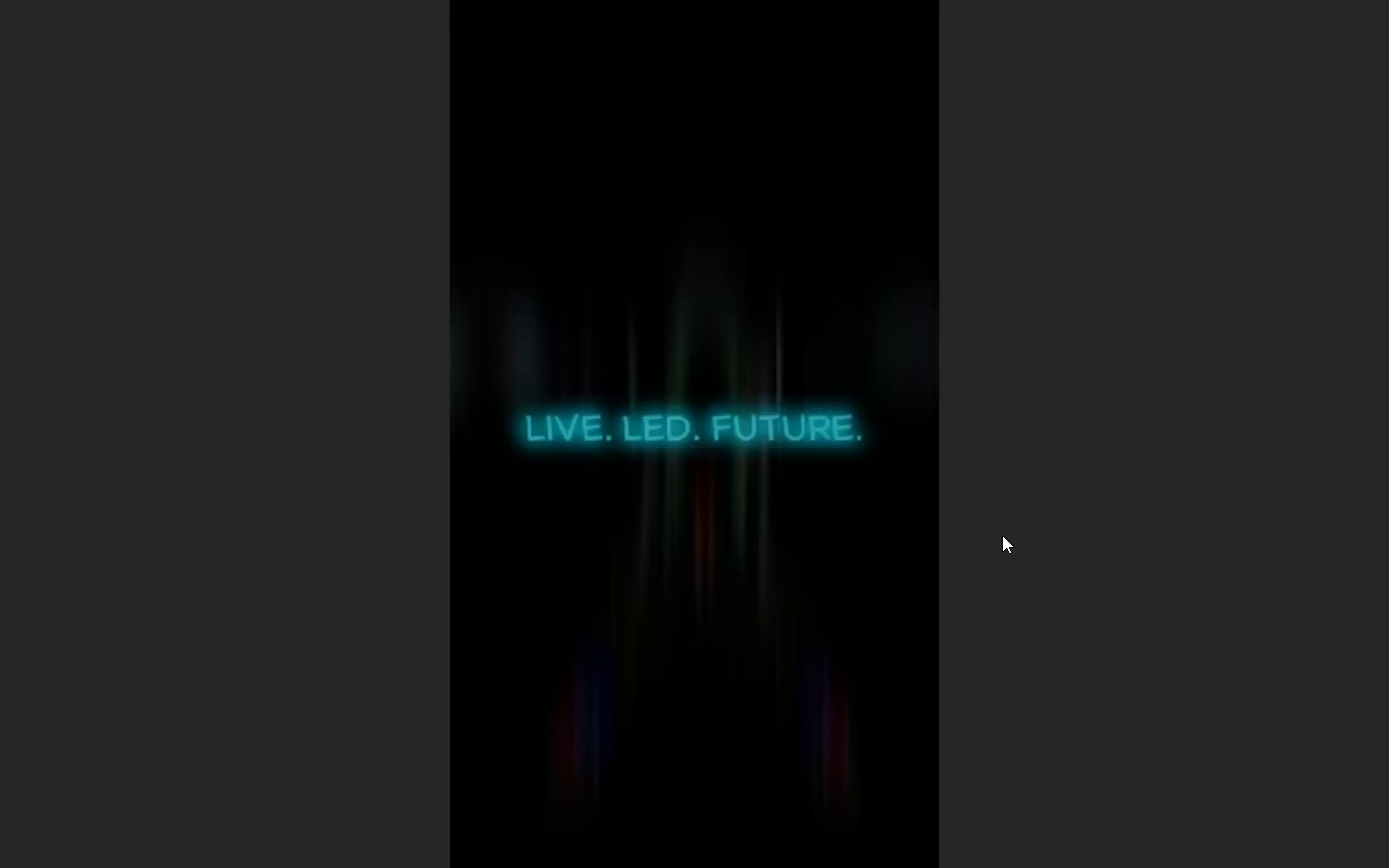 
key(Escape)
 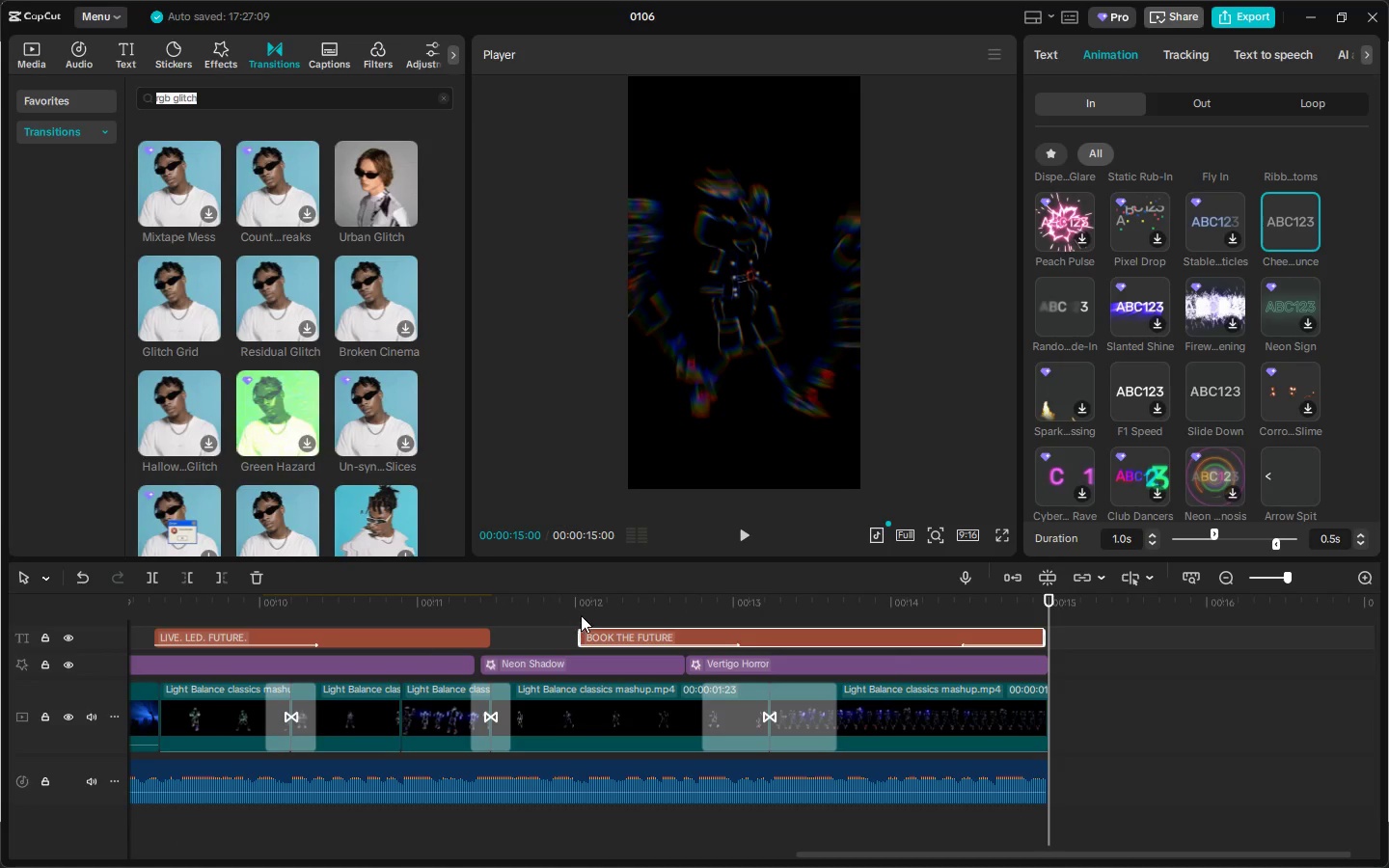 
left_click([566, 612])
 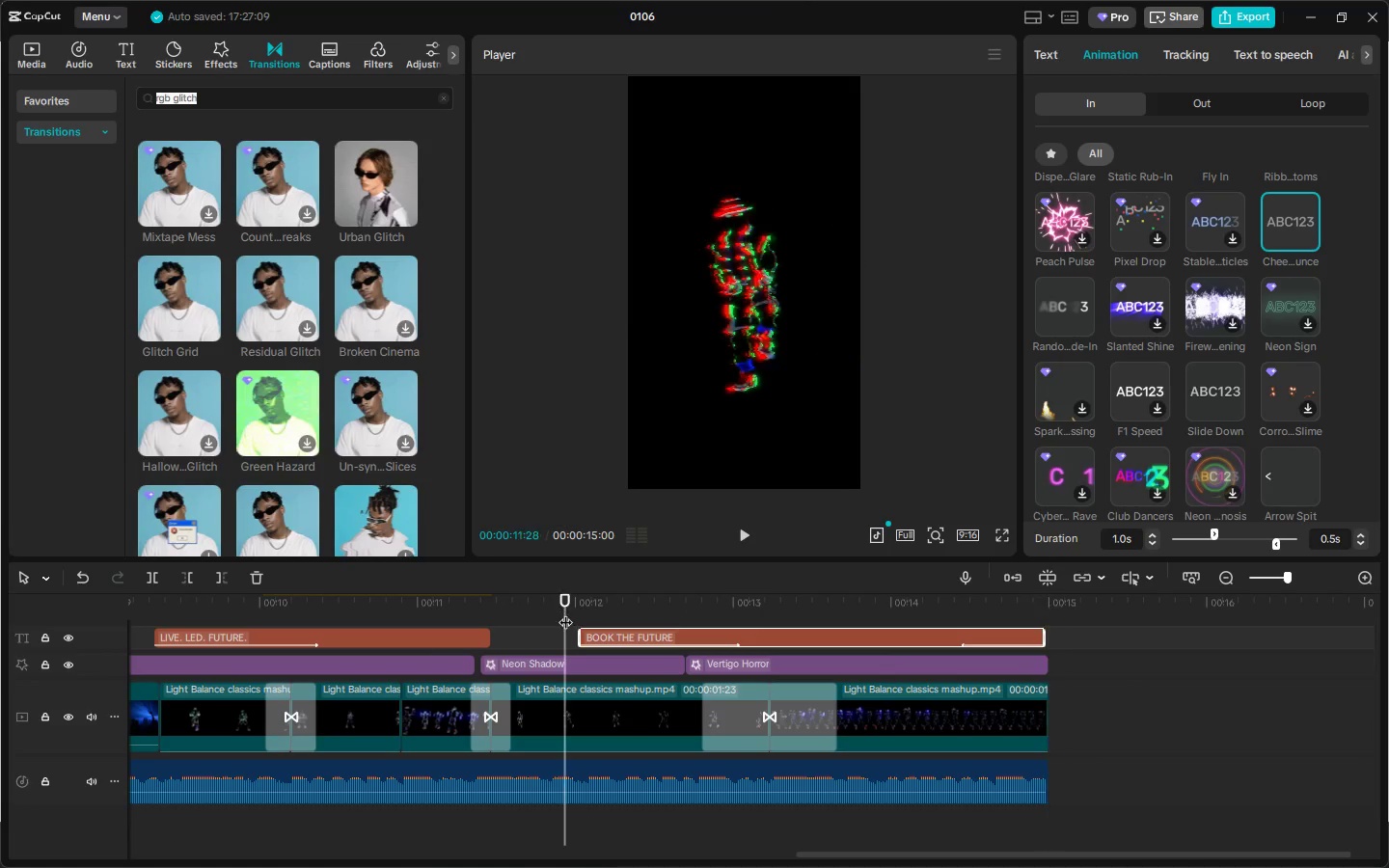 
key(Space)
 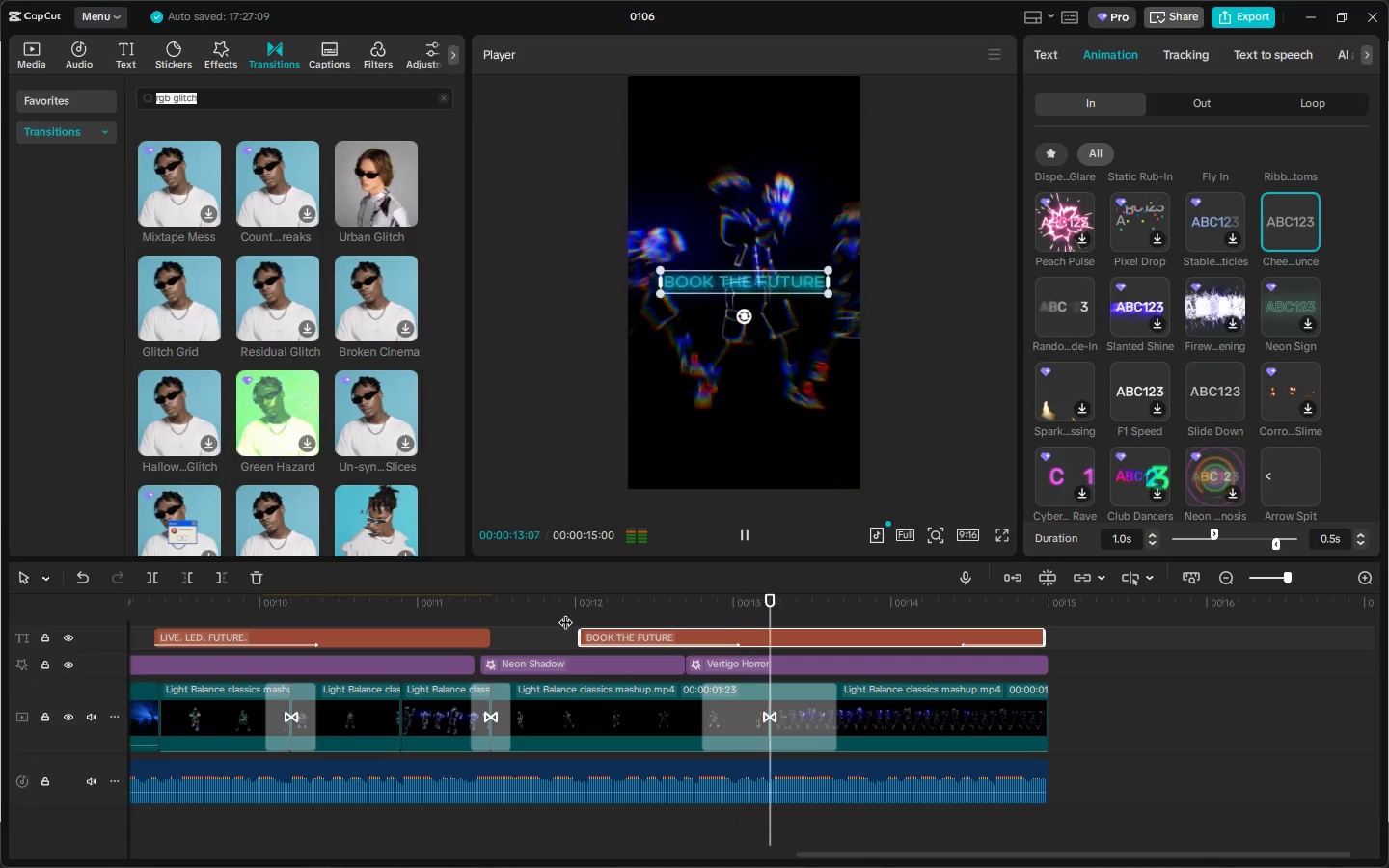 
key(Space)
 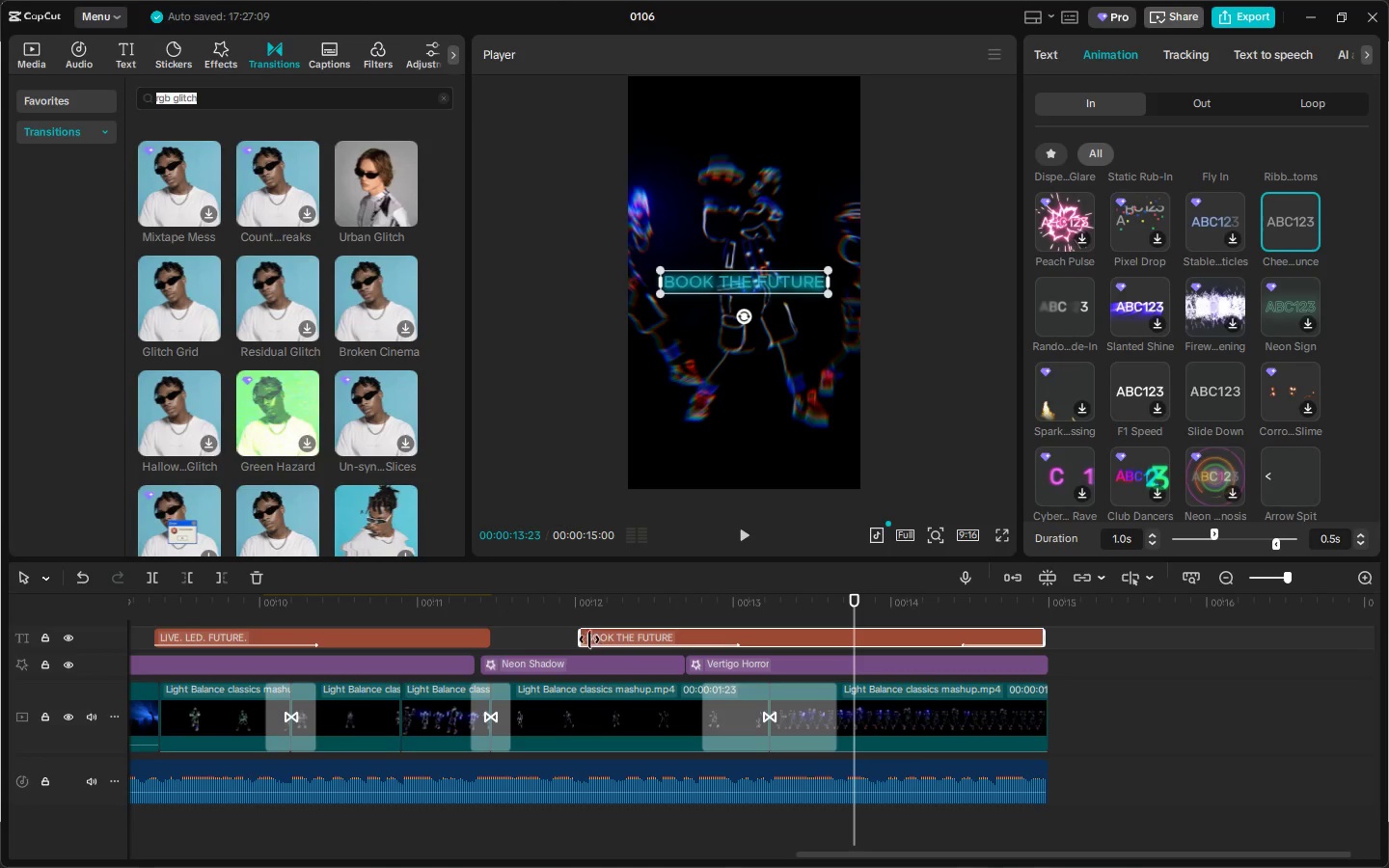 
left_click_drag(start_coordinate=[582, 639], to_coordinate=[766, 645])
 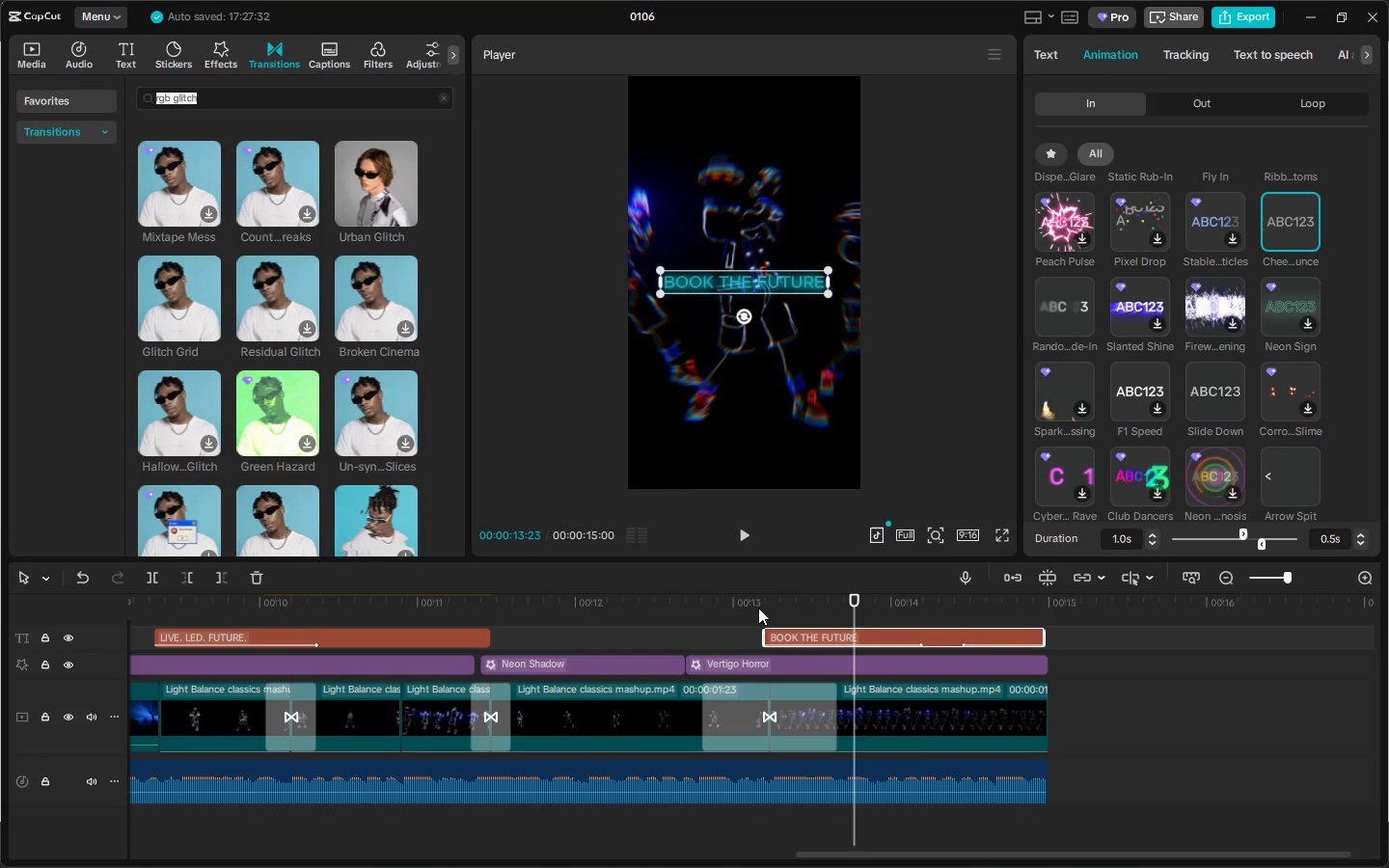 
key(Space)
 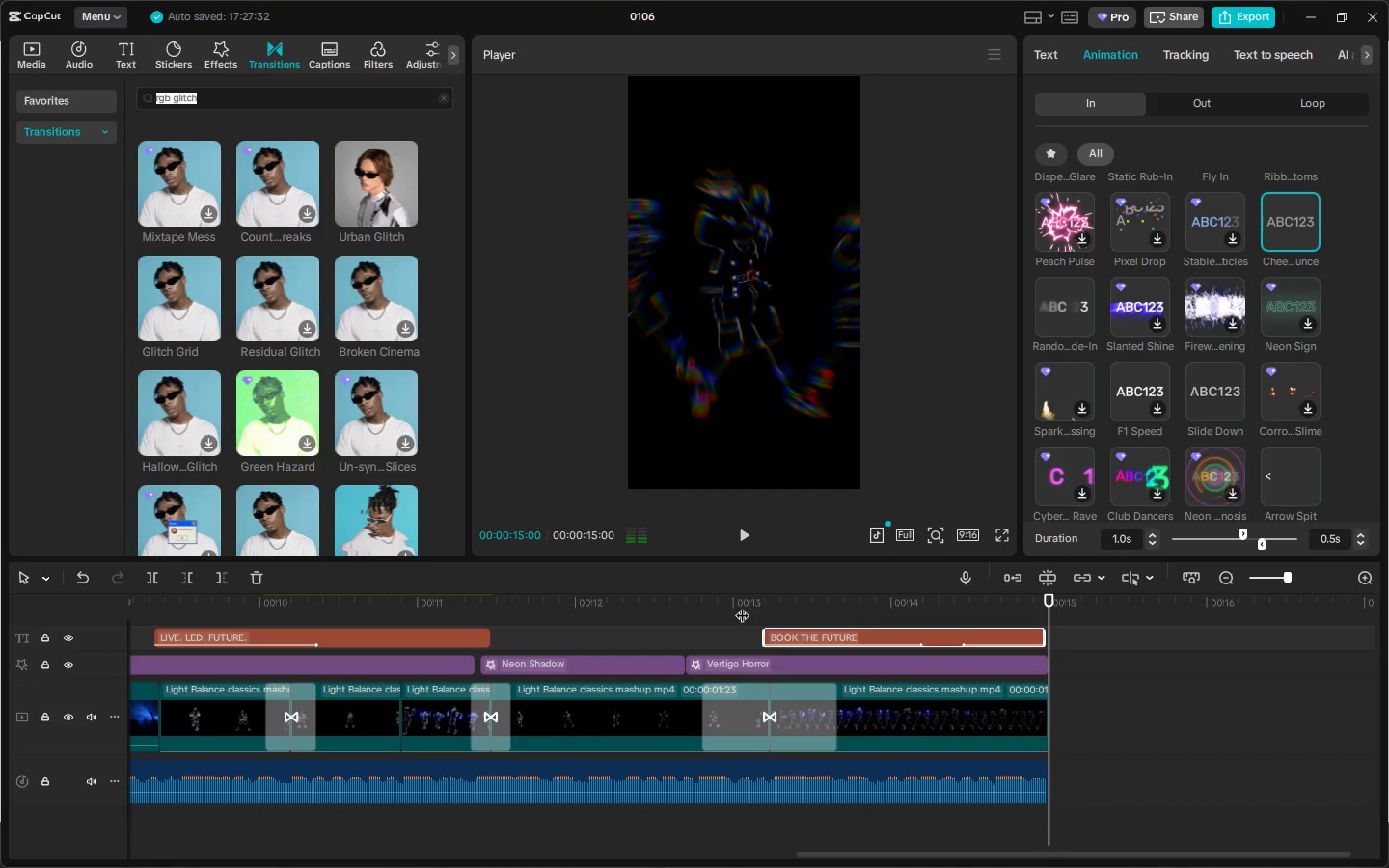 
left_click_drag(start_coordinate=[507, 600], to_coordinate=[0, 627])
 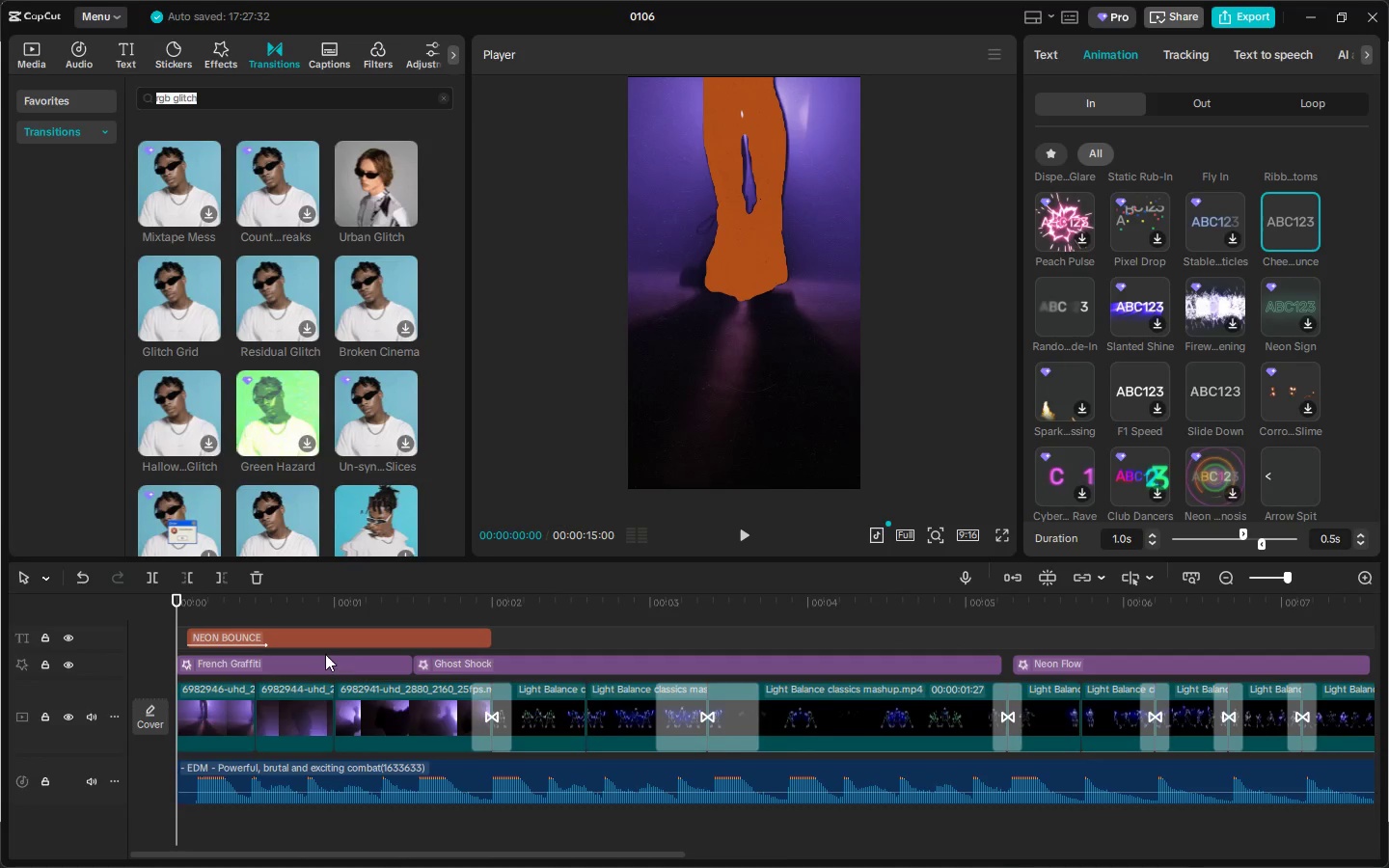 
left_click([312, 645])
 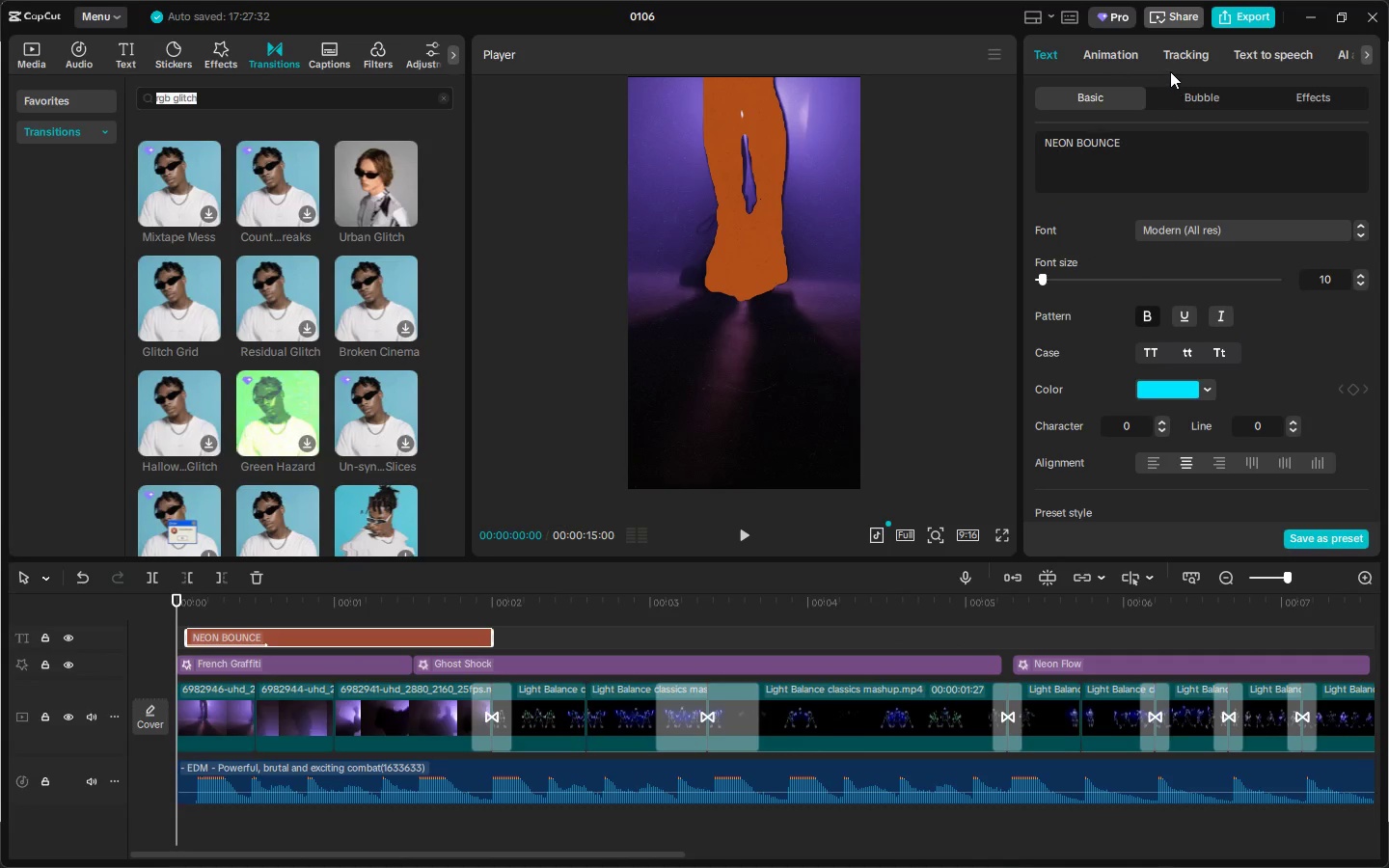 
left_click([1137, 56])
 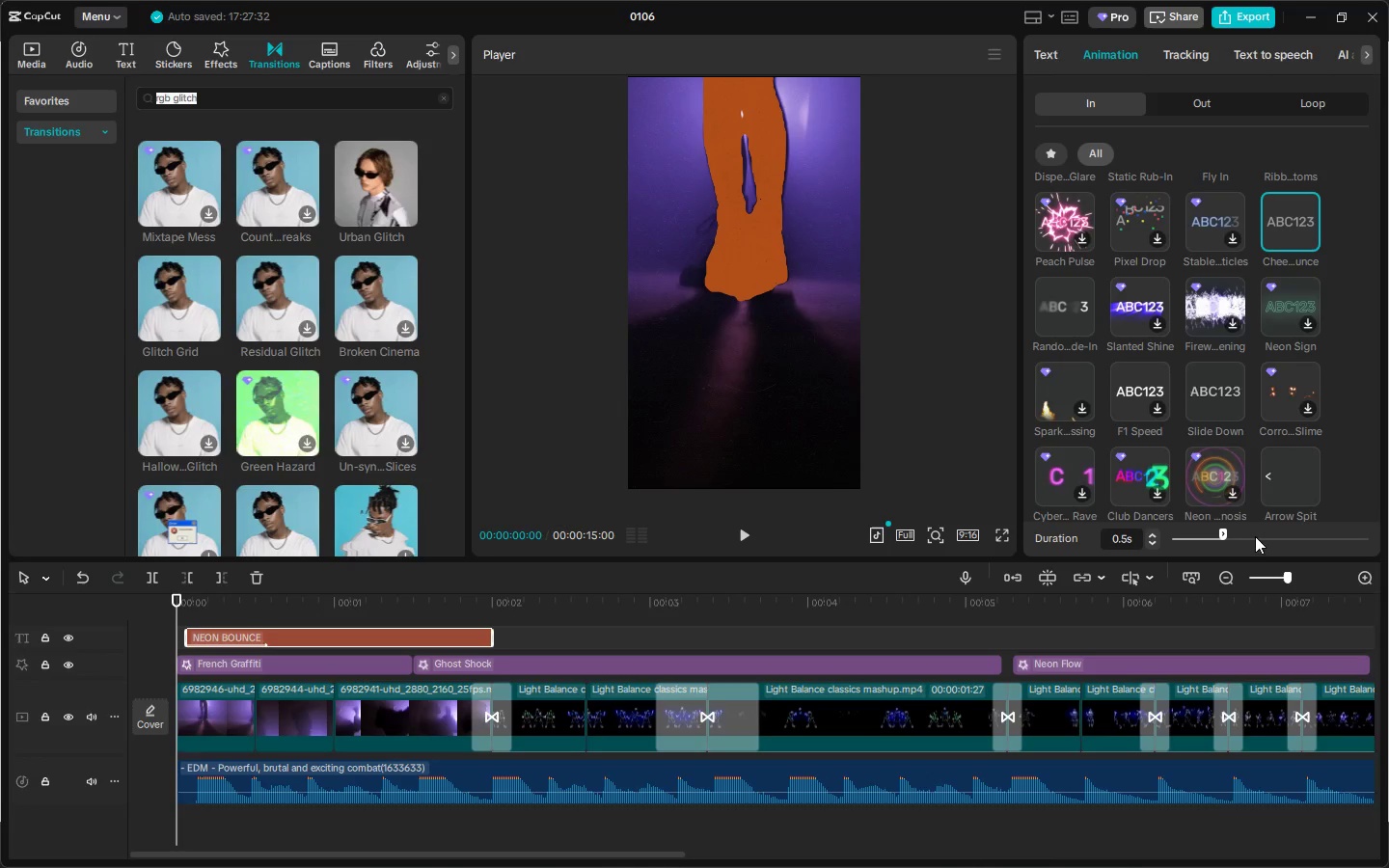 
left_click([1294, 537])
 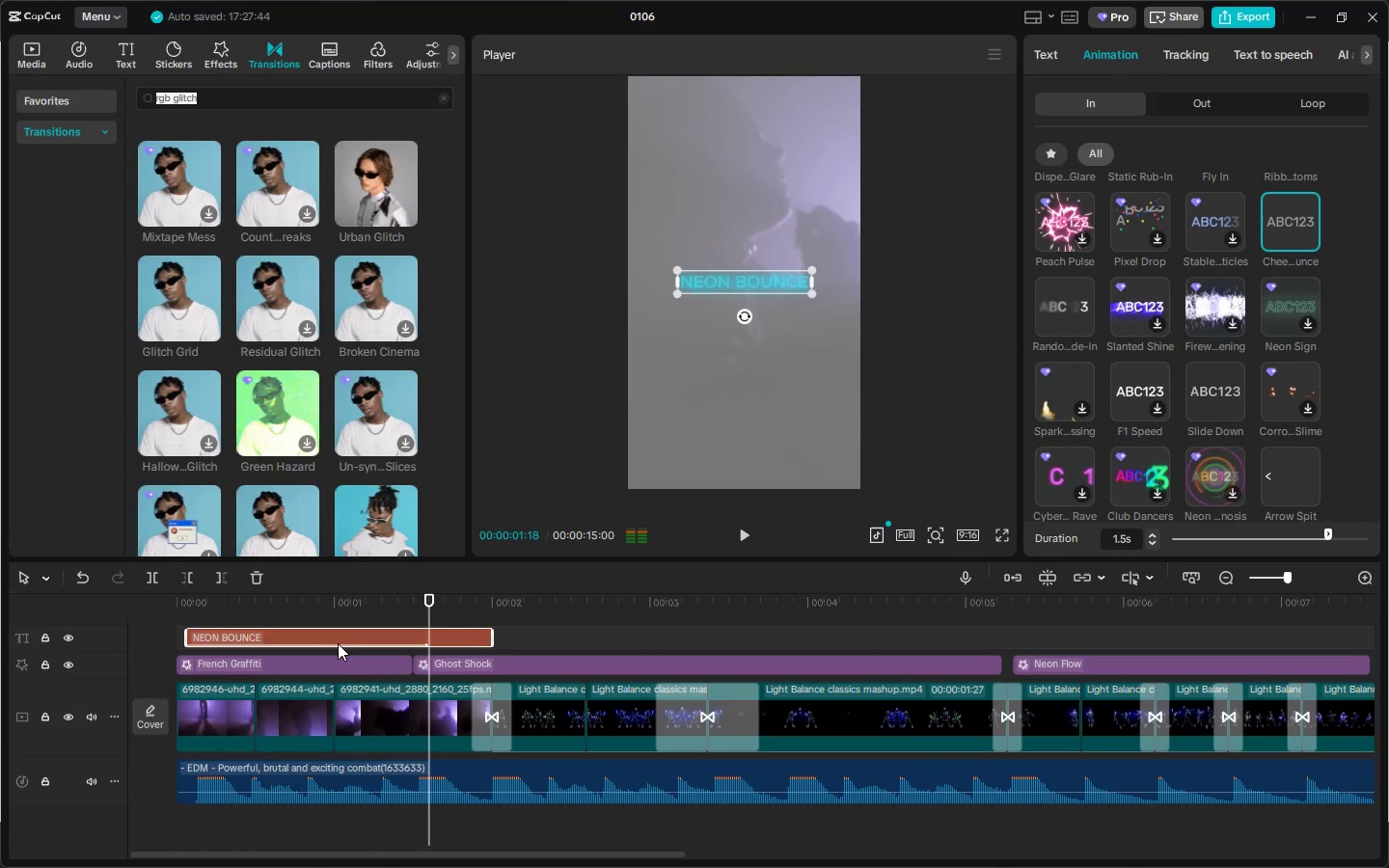 
wait(6.38)
 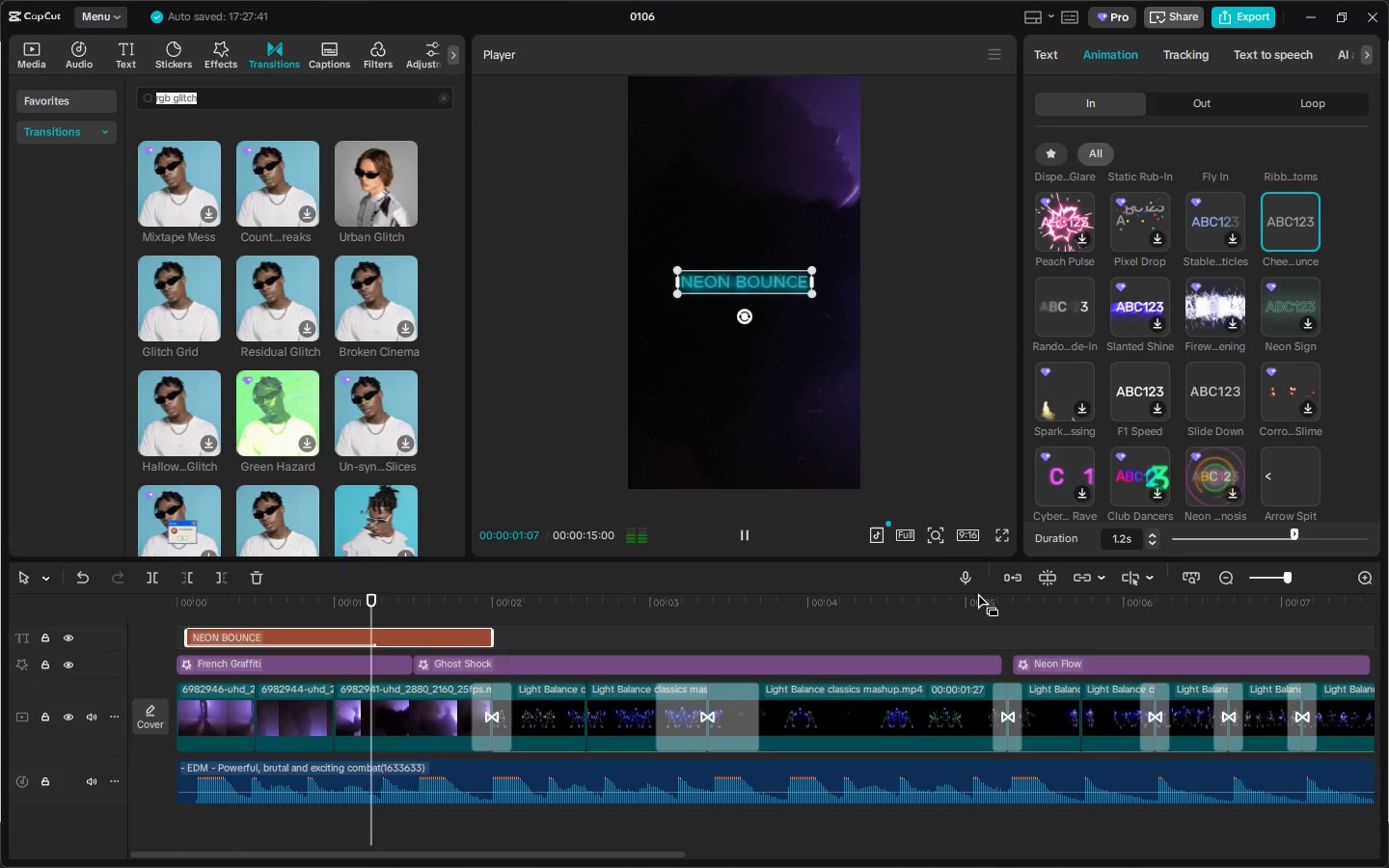 
double_click([1009, 532])
 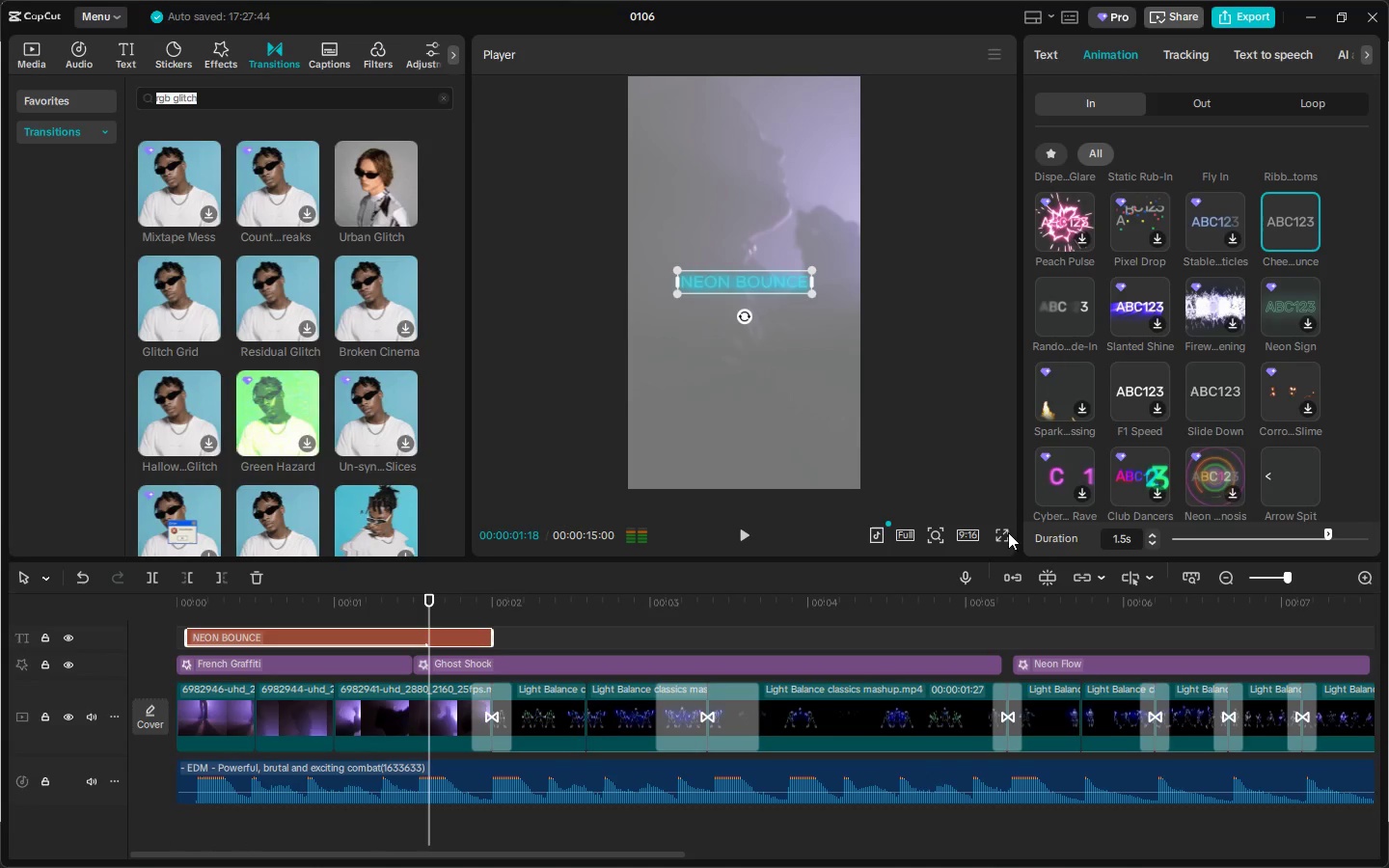 
left_click([1003, 534])
 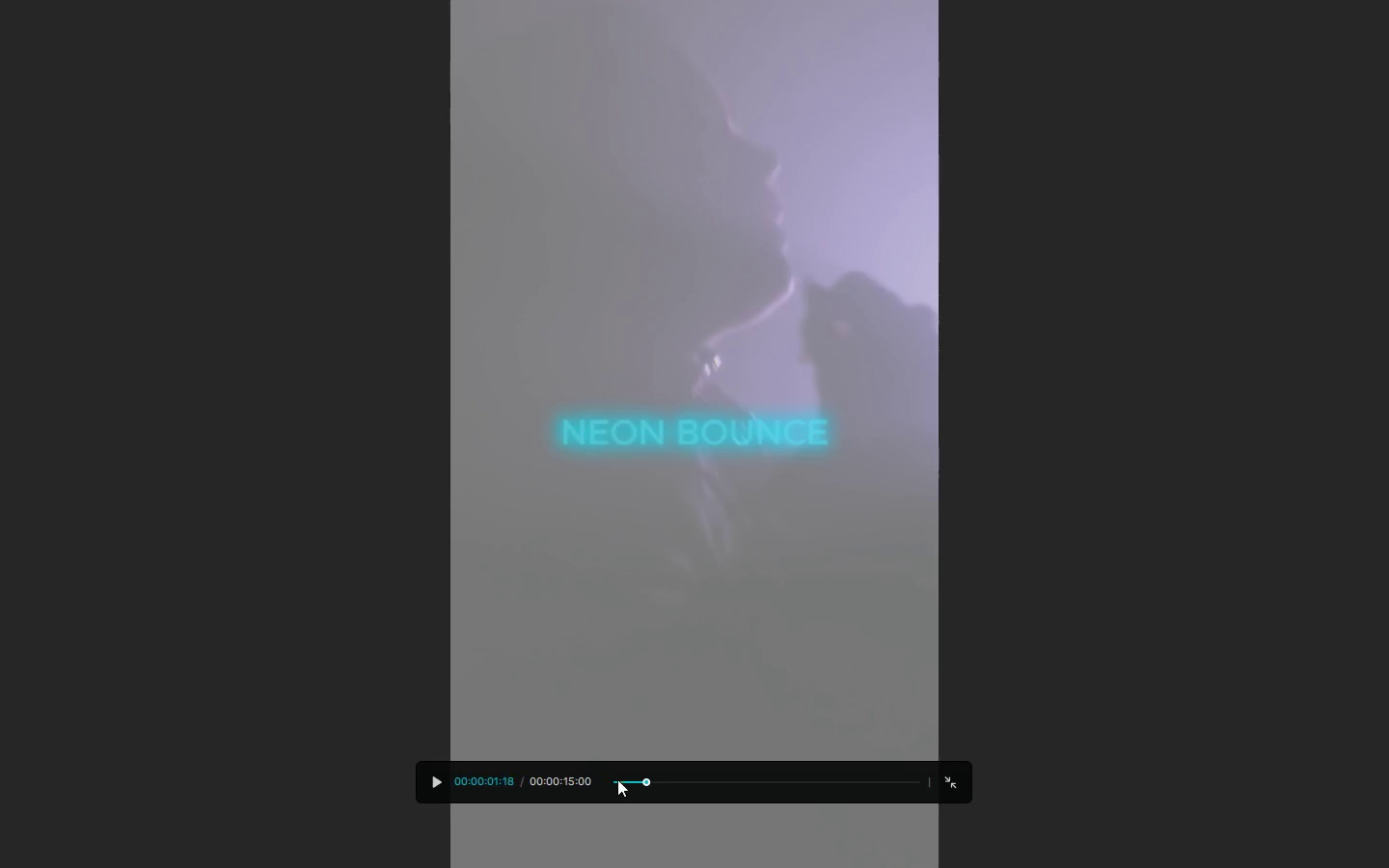 
left_click_drag(start_coordinate=[633, 780], to_coordinate=[560, 783])
 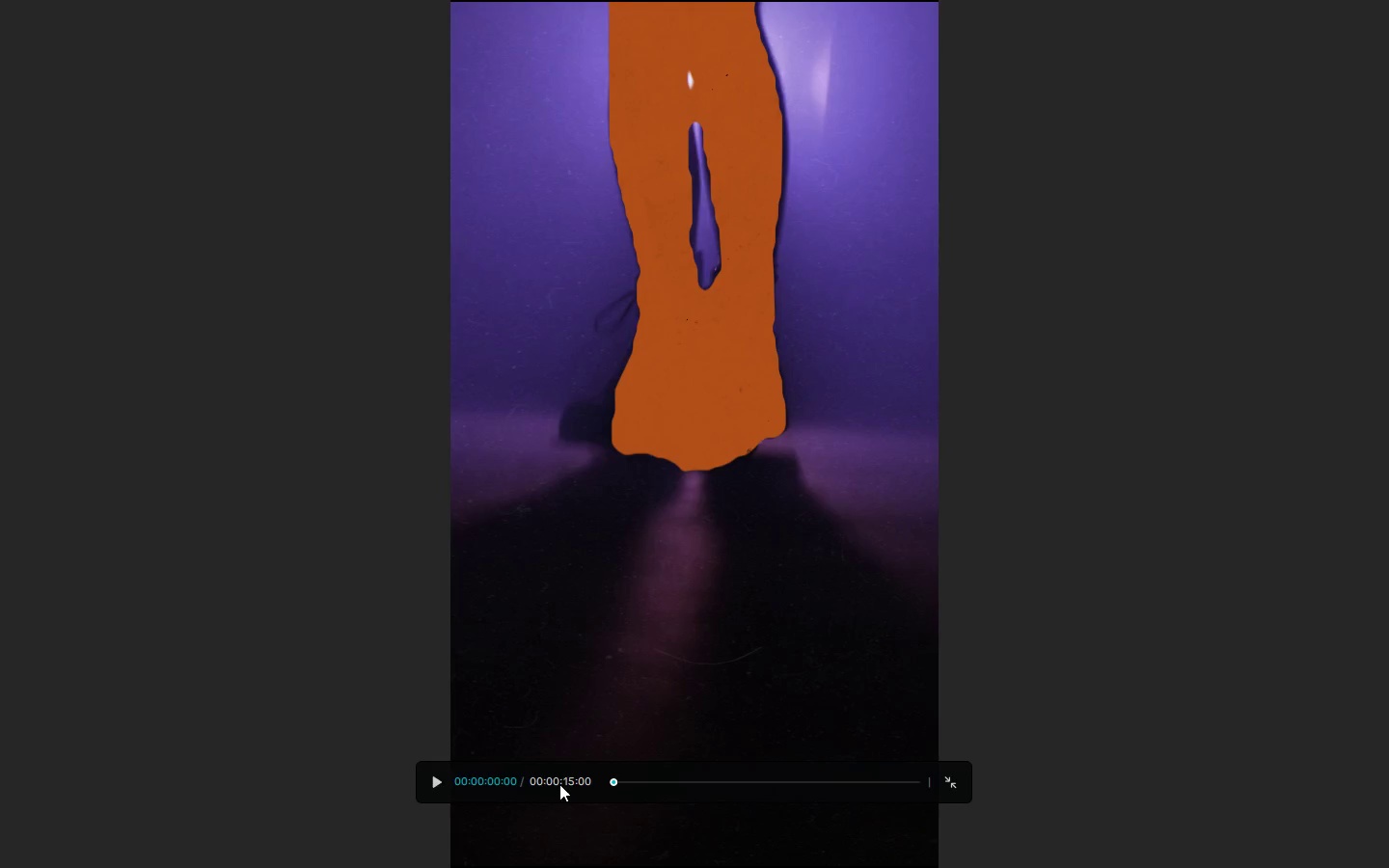 
key(Space)
 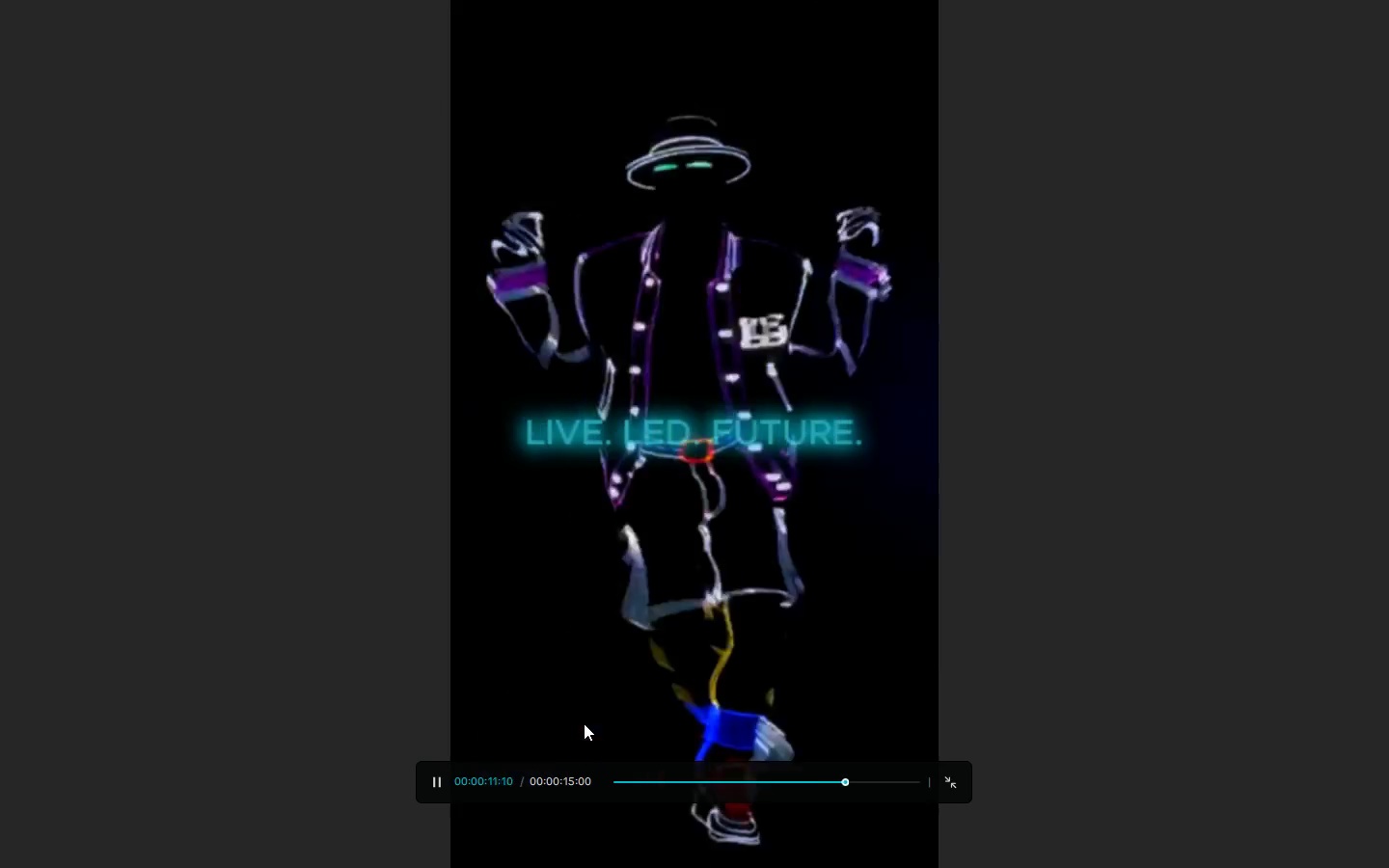 
wait(16.38)
 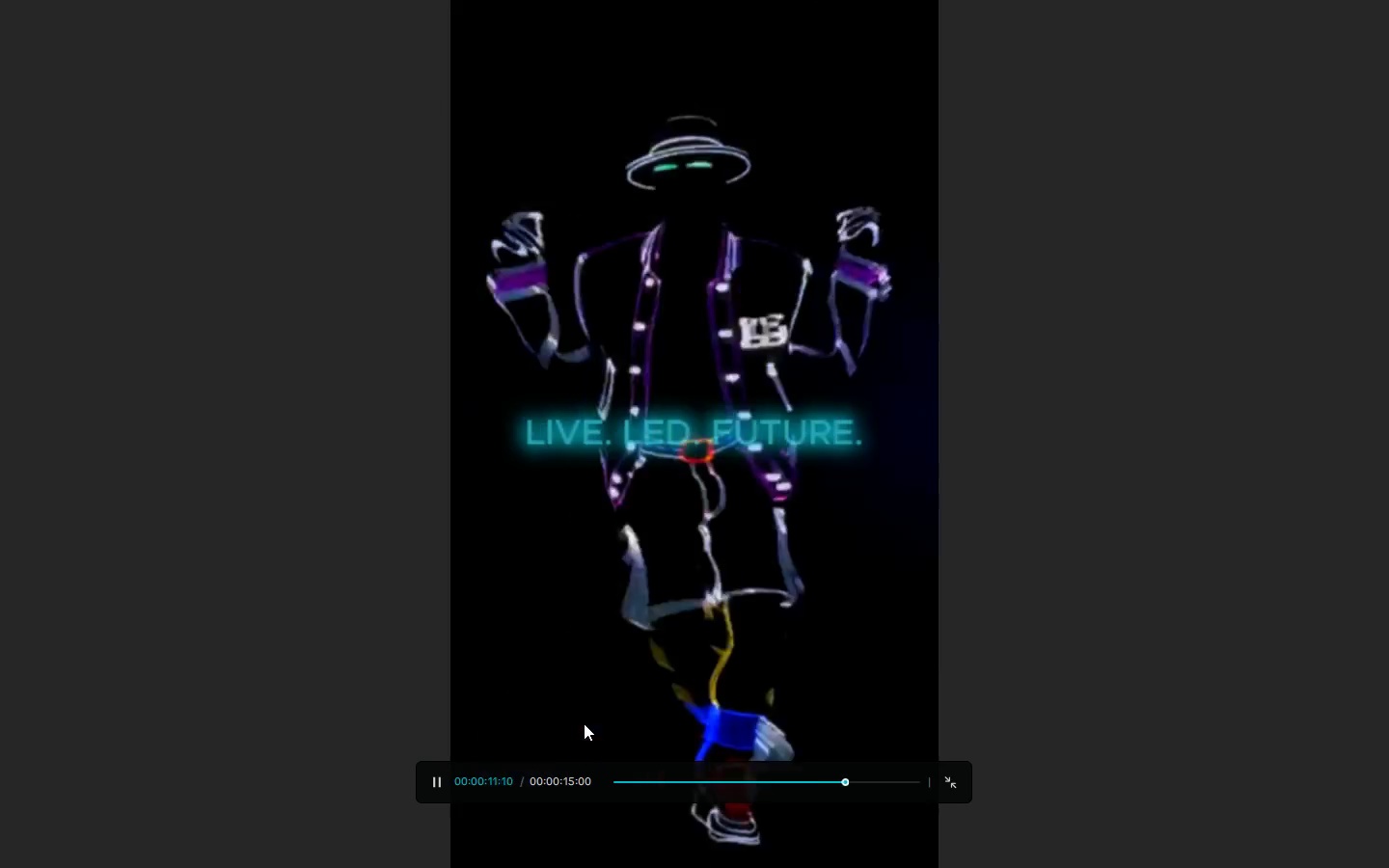 
key(Escape)
 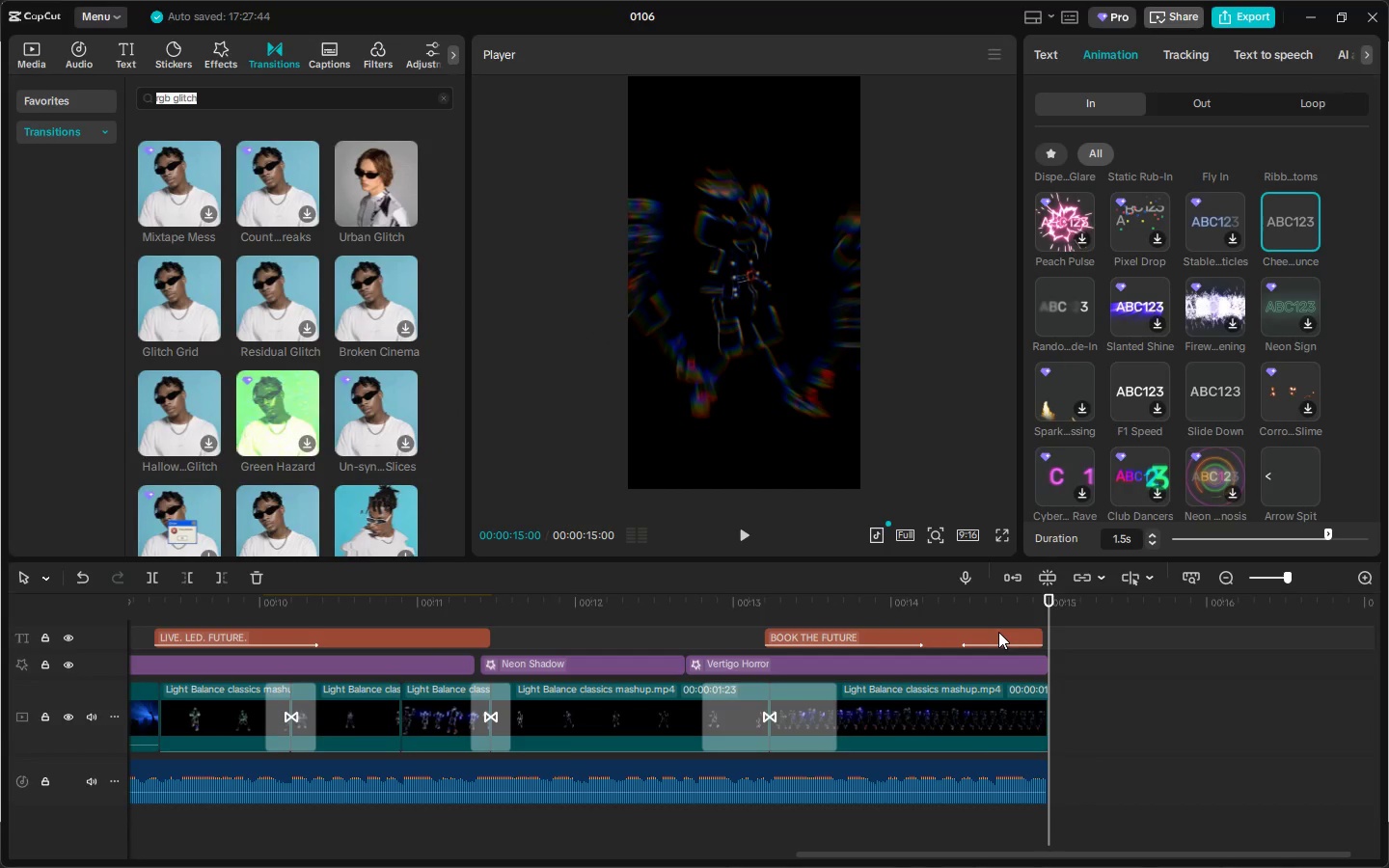 
left_click([1035, 635])
 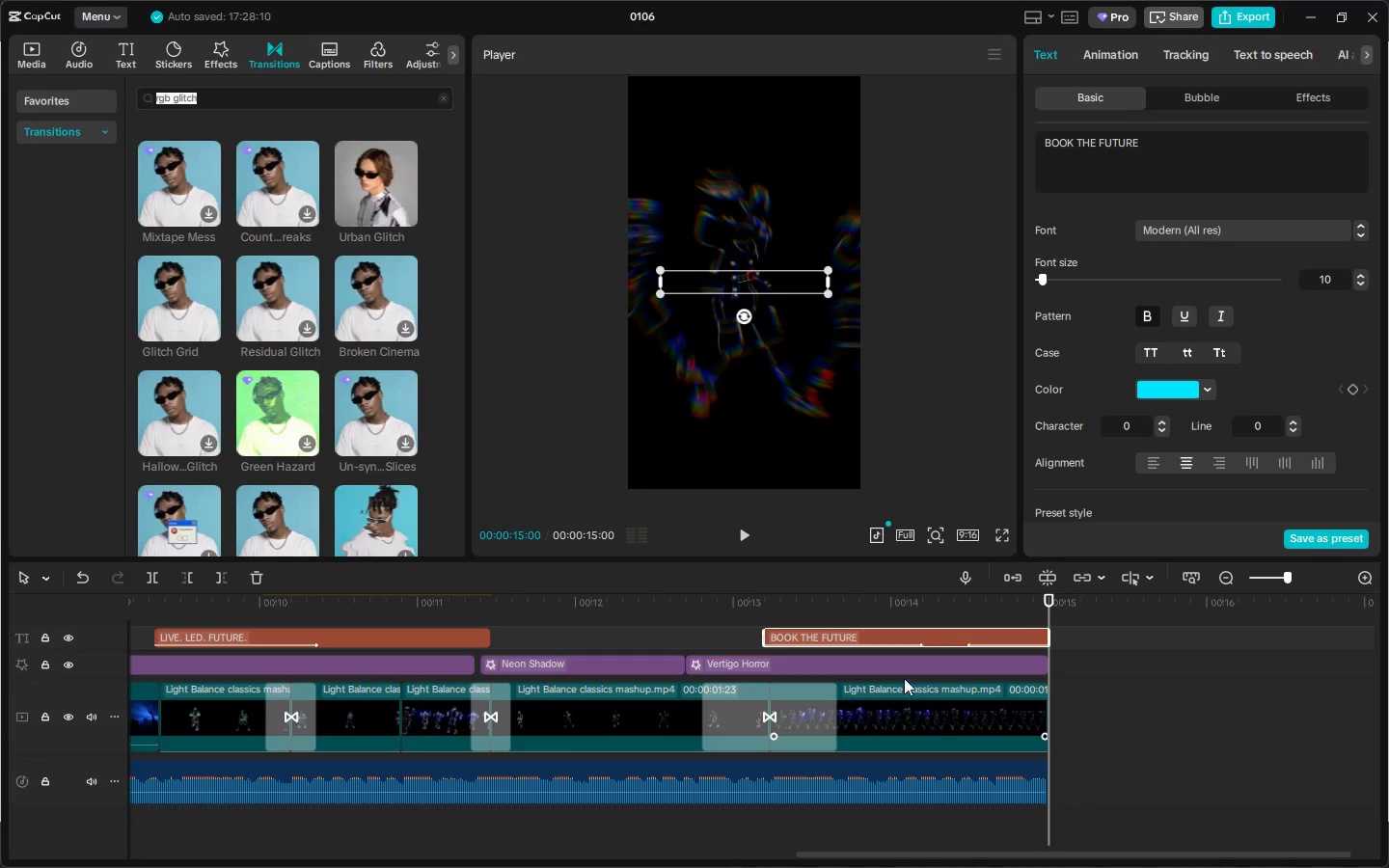 
left_click_drag(start_coordinate=[479, 606], to_coordinate=[0, 613])
 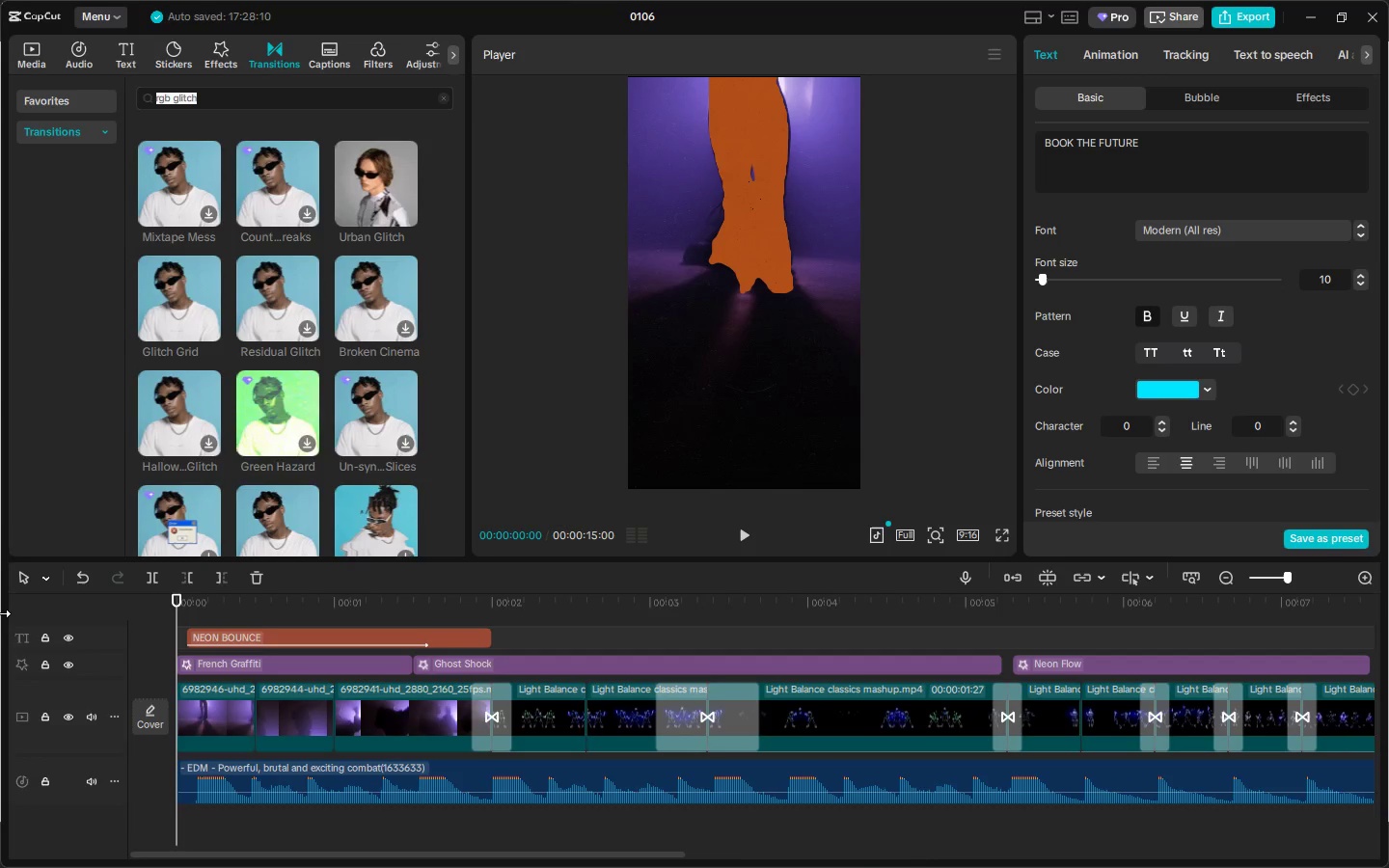 
key(Space)
 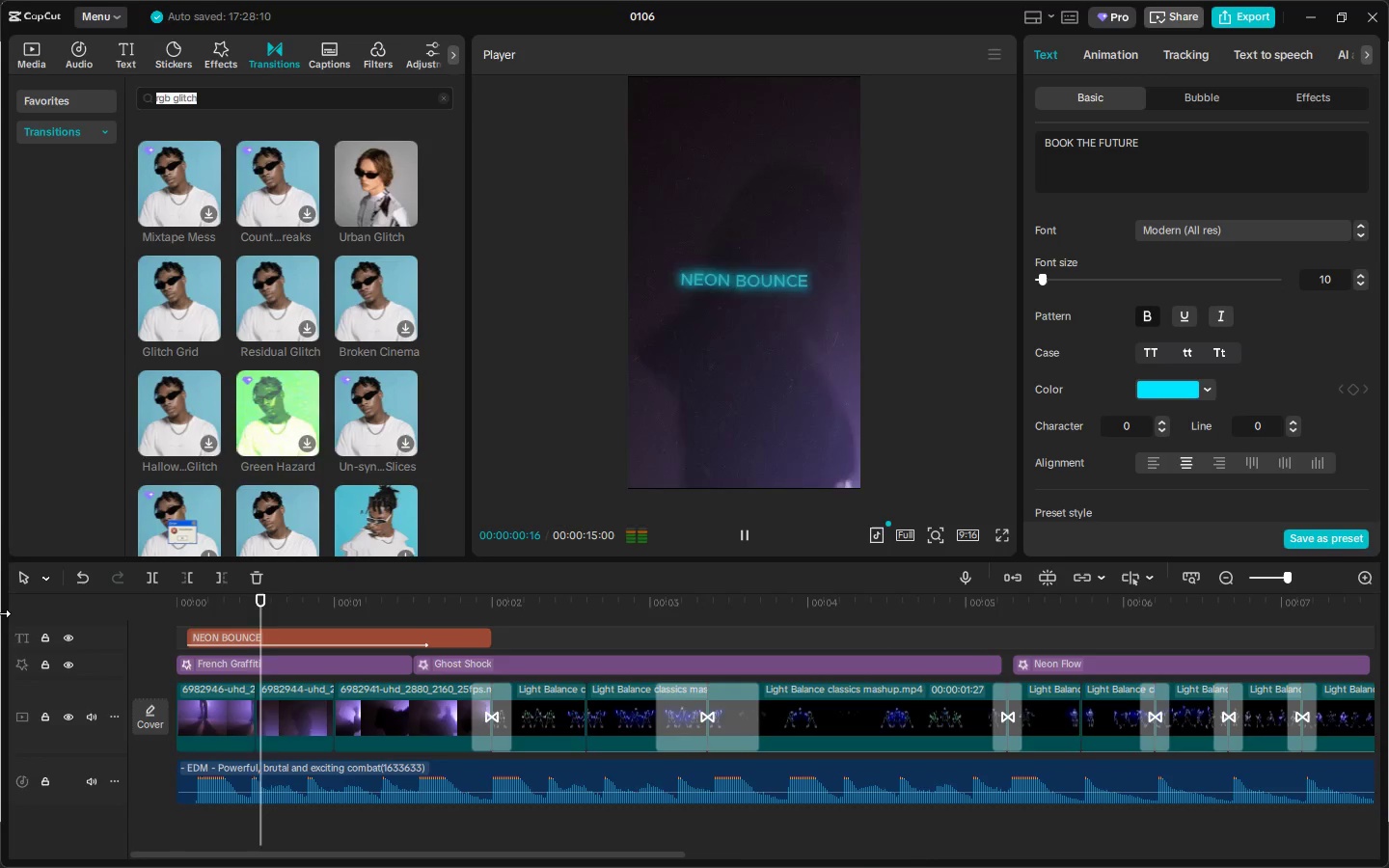 
key(Alt+AltLeft)
 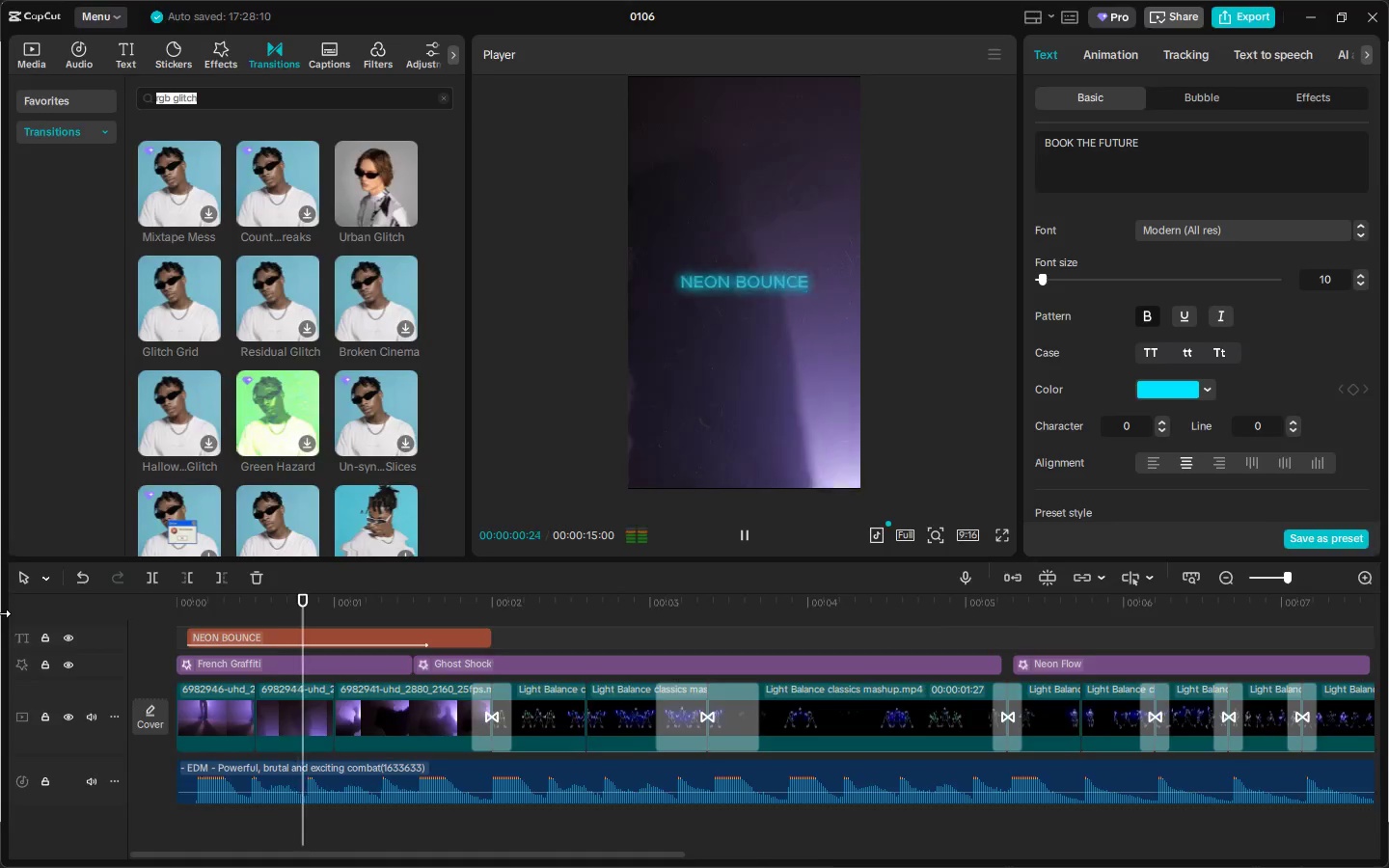 
key(Alt+Tab)